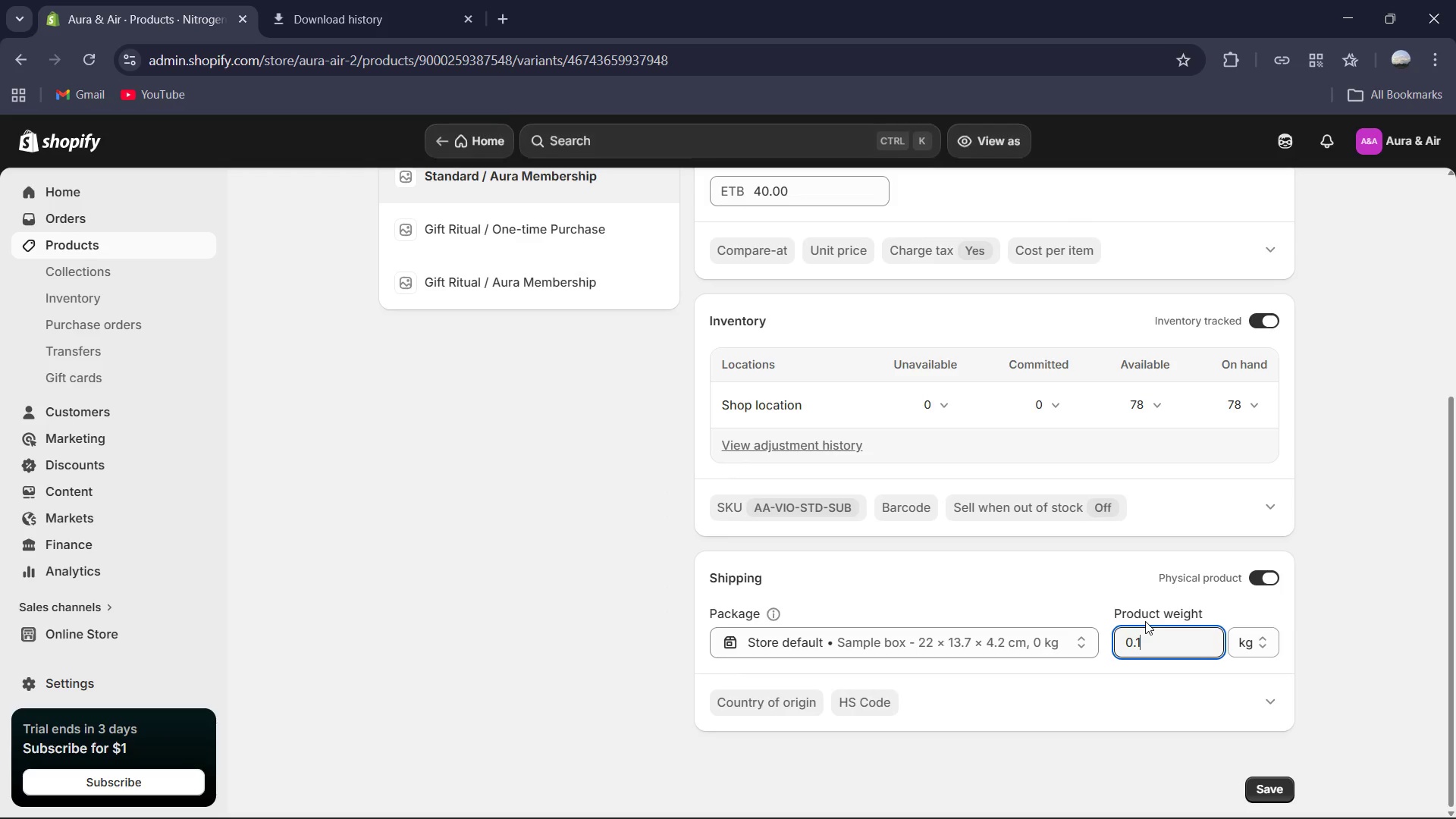 
key(Numpad5)
 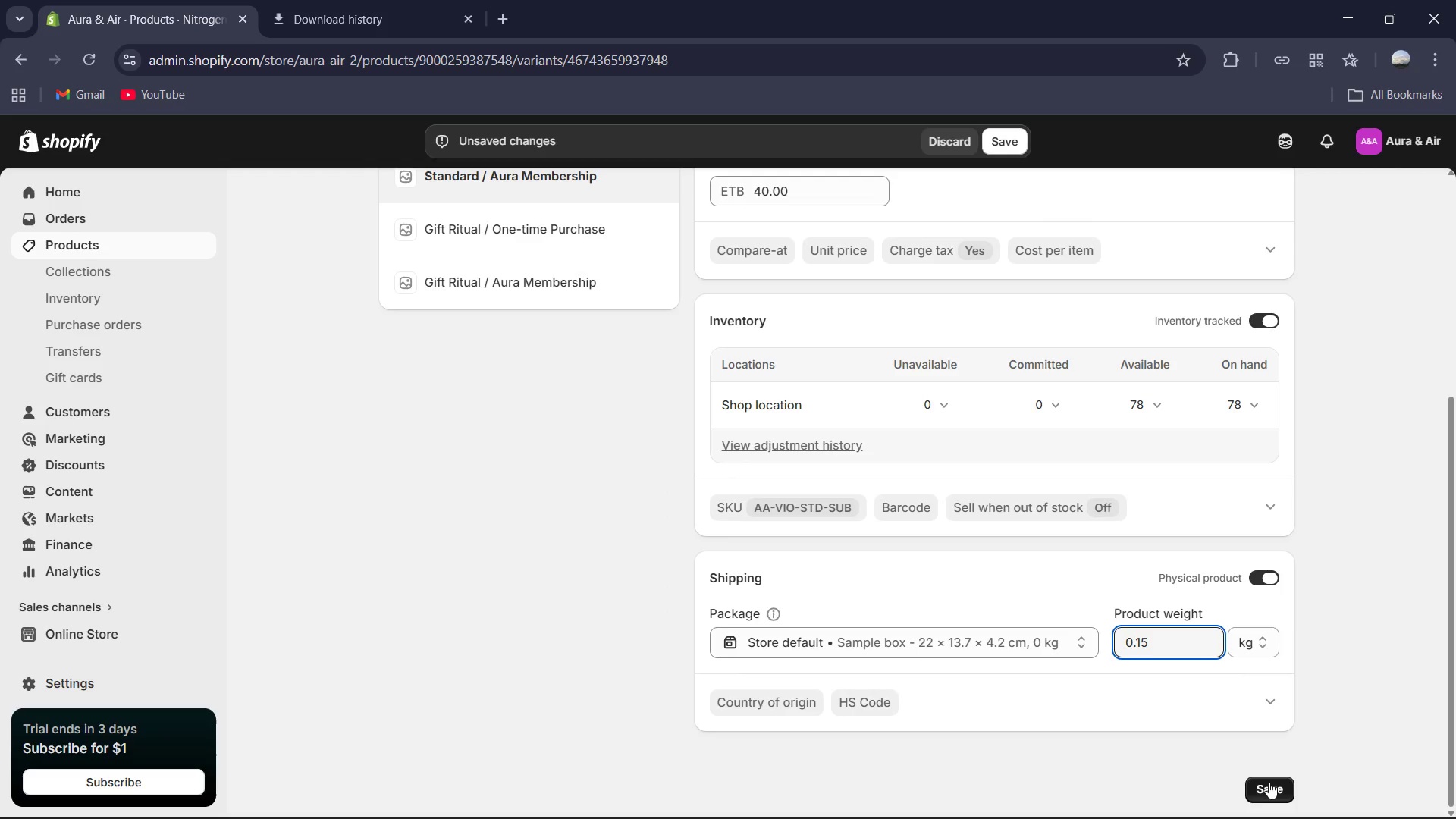 
left_click([1269, 782])
 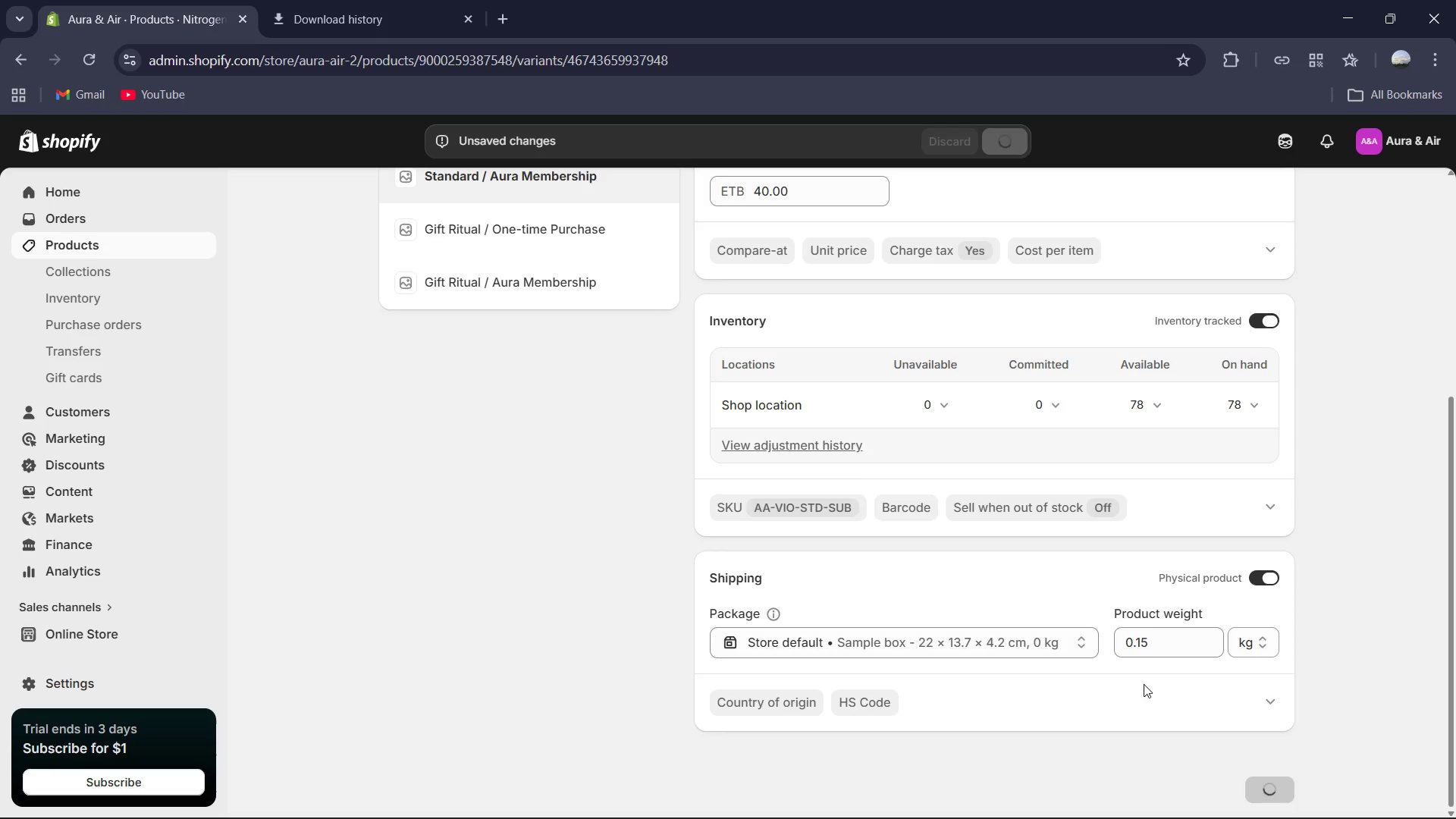 
scroll: coordinate [789, 369], scroll_direction: up, amount: 2.0
 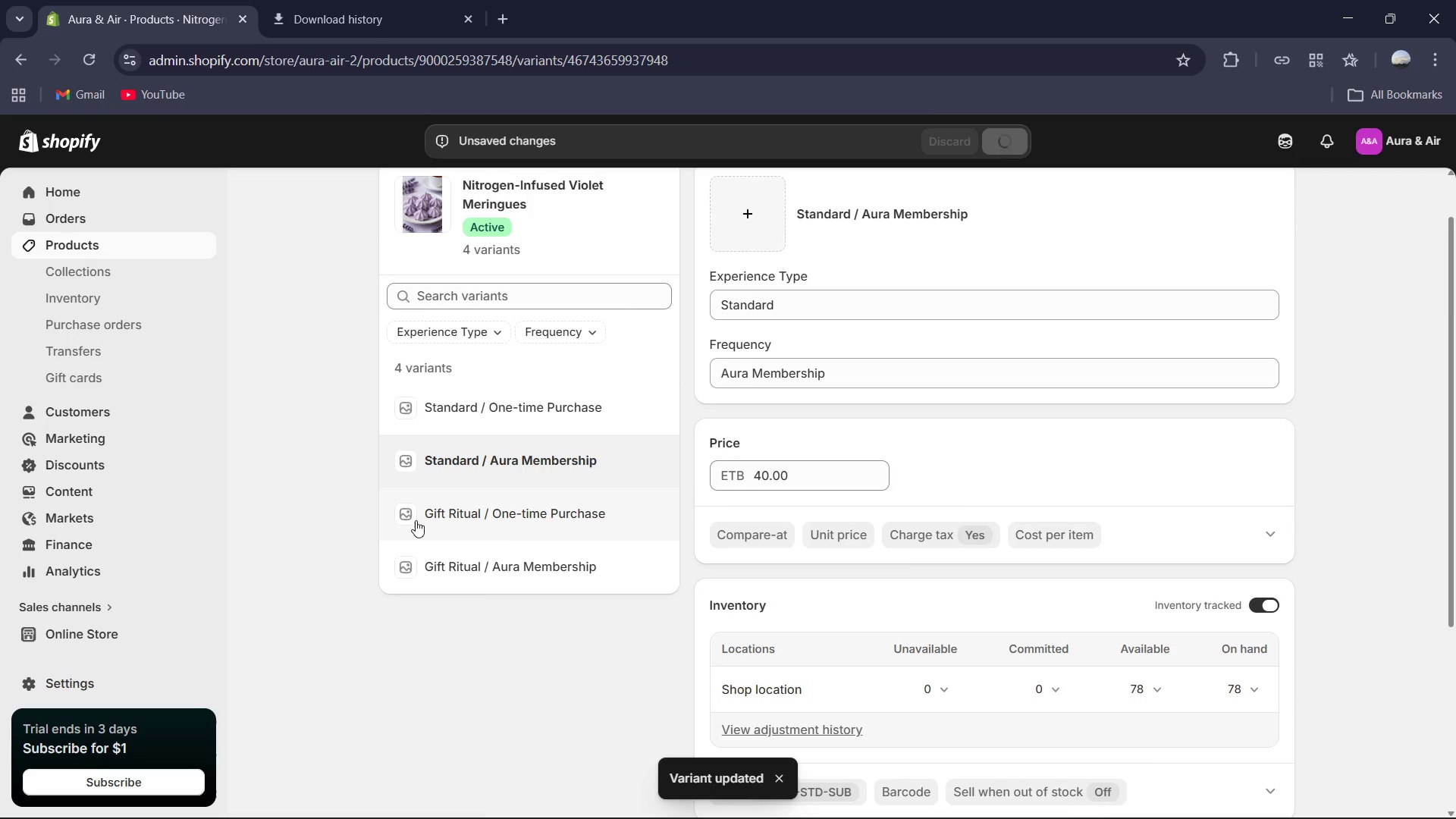 
left_click([529, 516])
 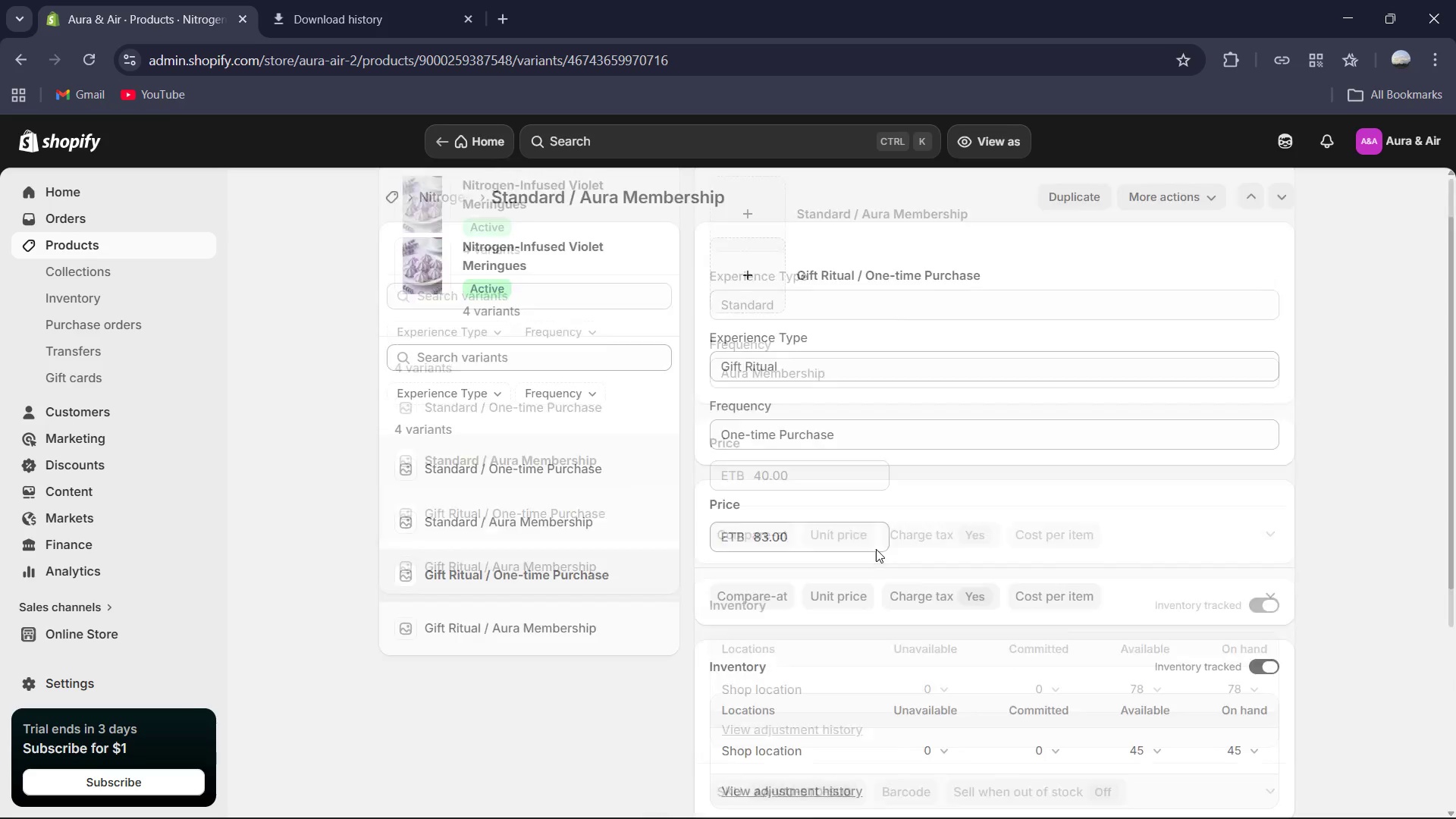 
scroll: coordinate [981, 534], scroll_direction: down, amount: 9.0
 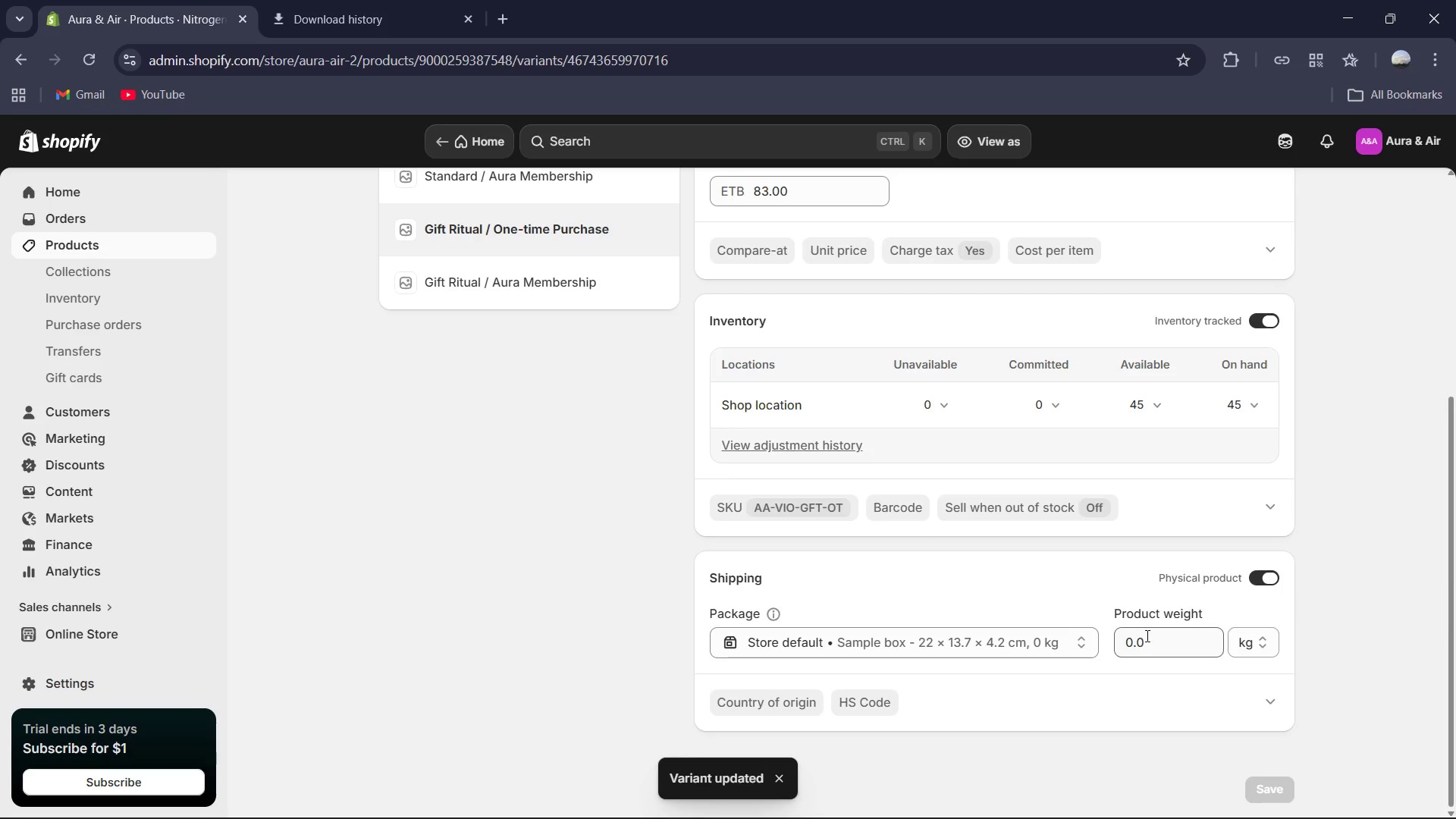 
left_click([1147, 635])
 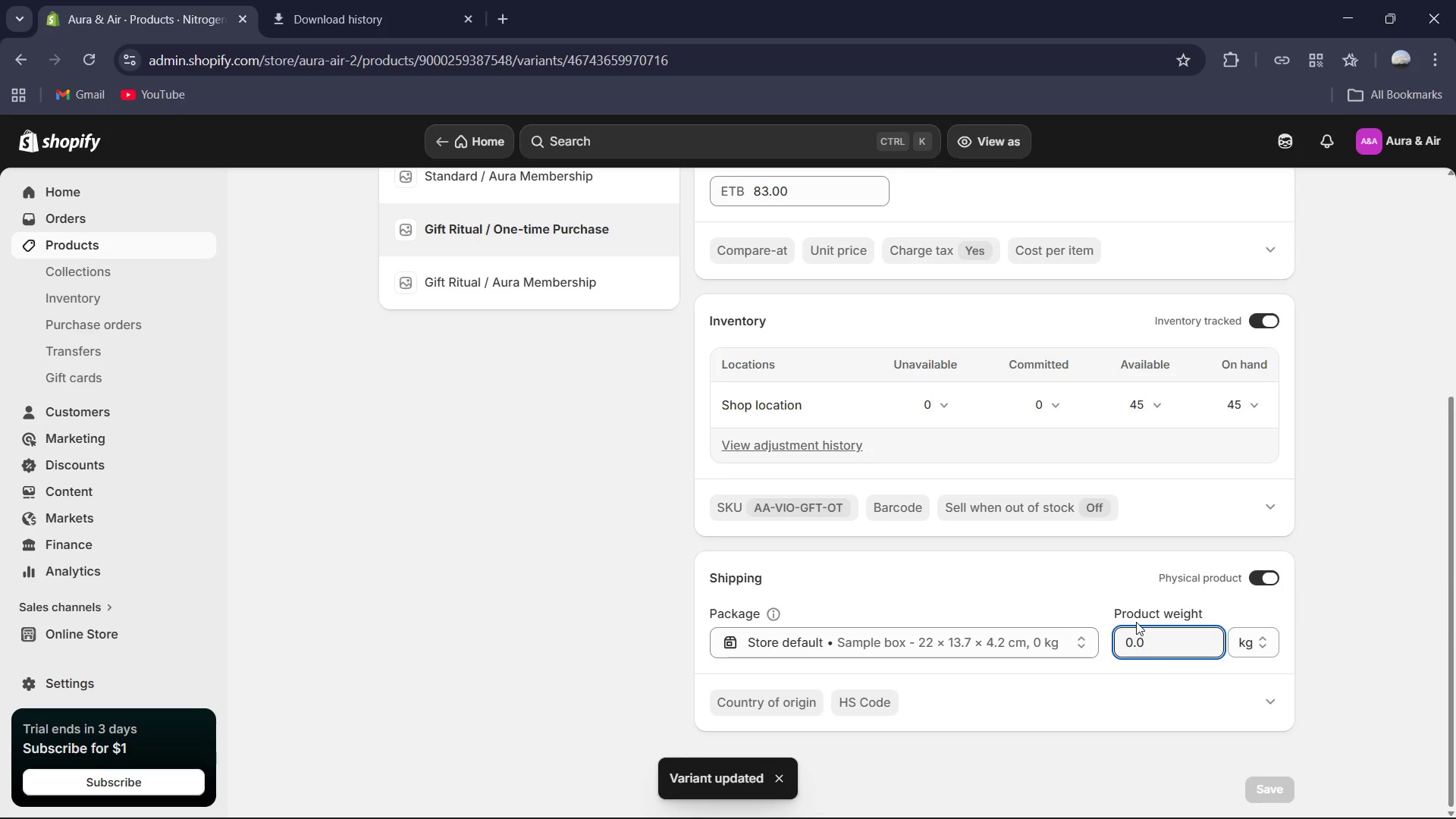 
key(Backspace)
 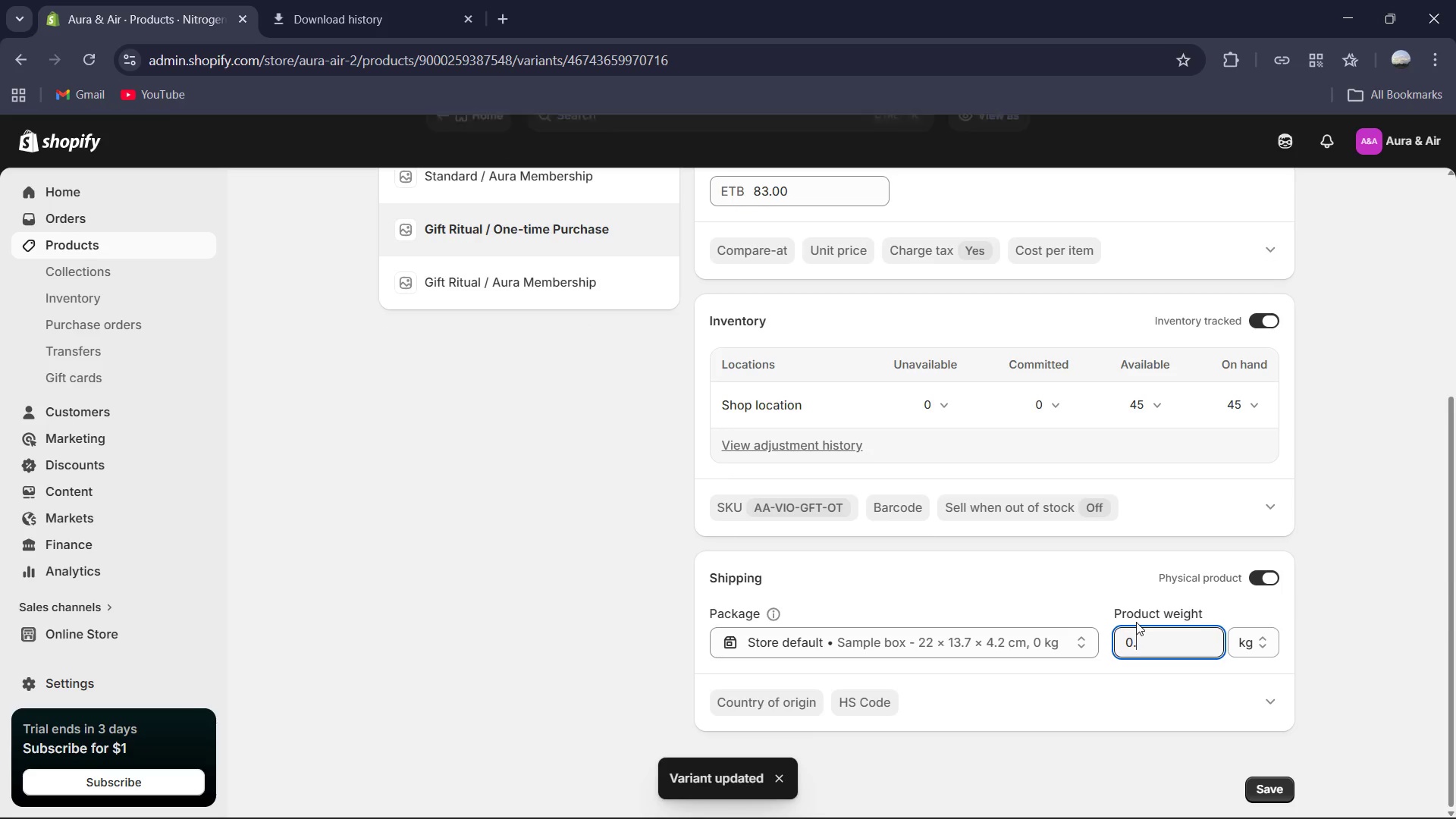 
key(Numpad8)
 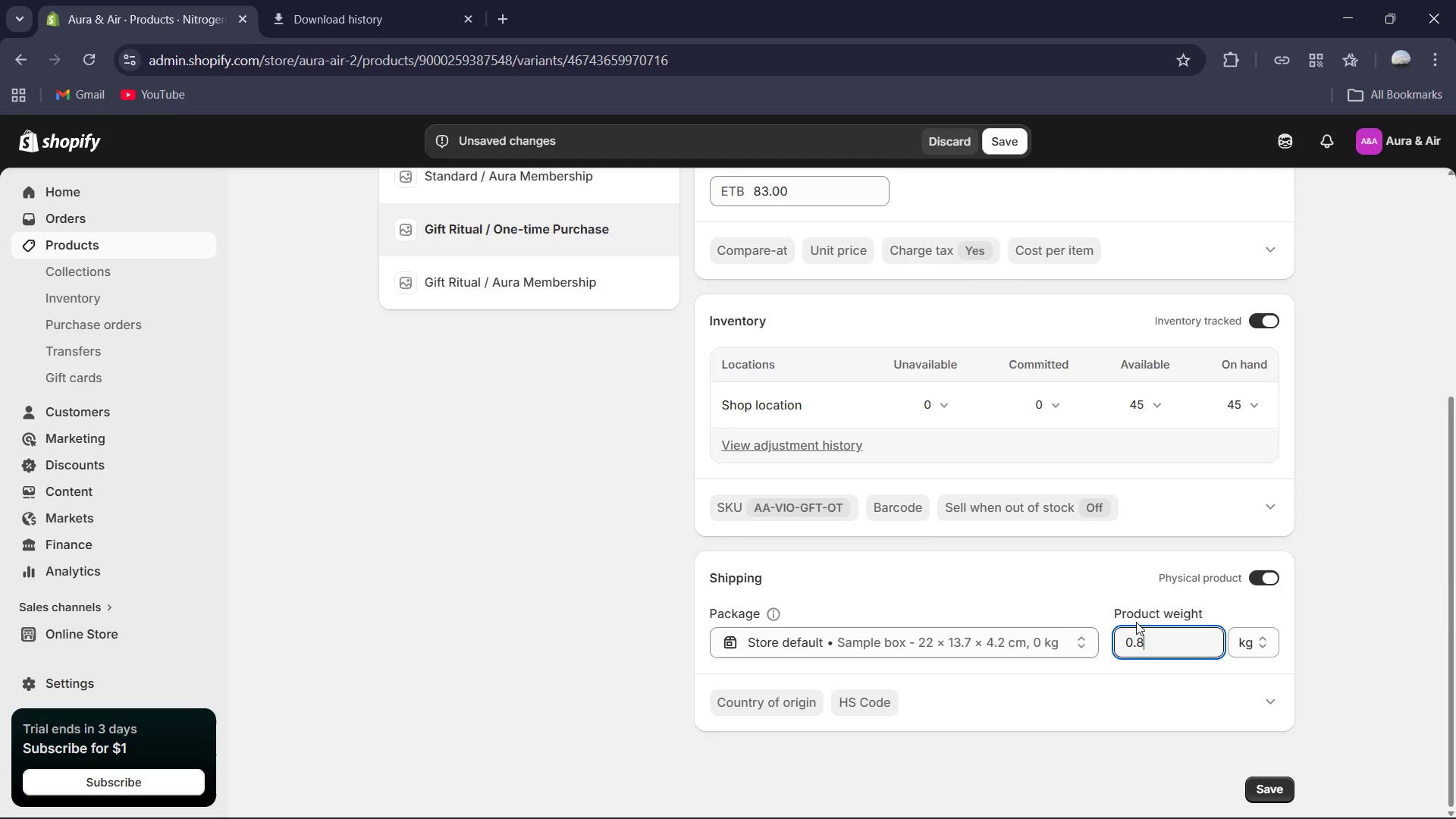 
key(Numpad5)
 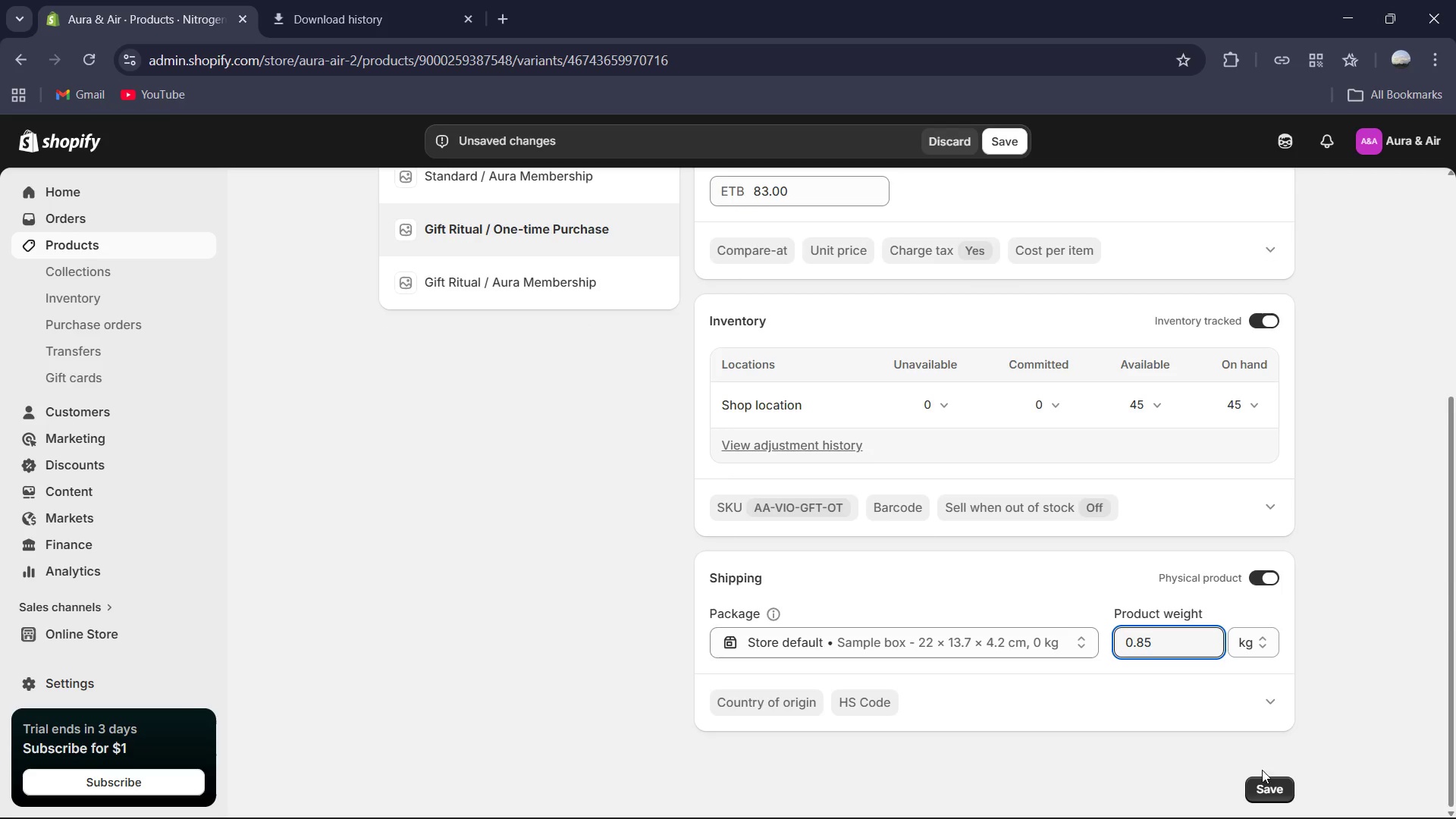 
left_click([1263, 780])
 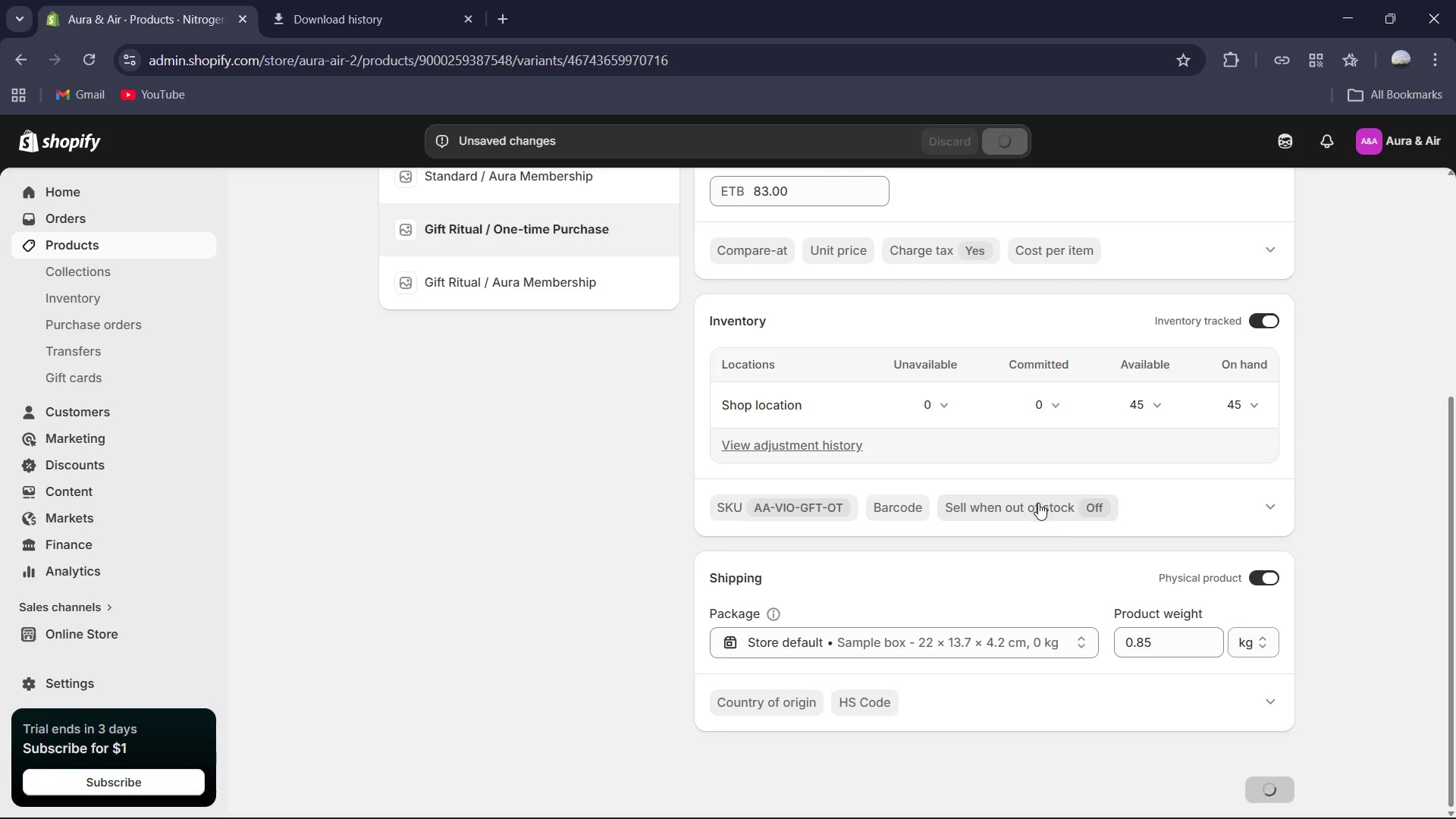 
scroll: coordinate [958, 563], scroll_direction: up, amount: 3.0
 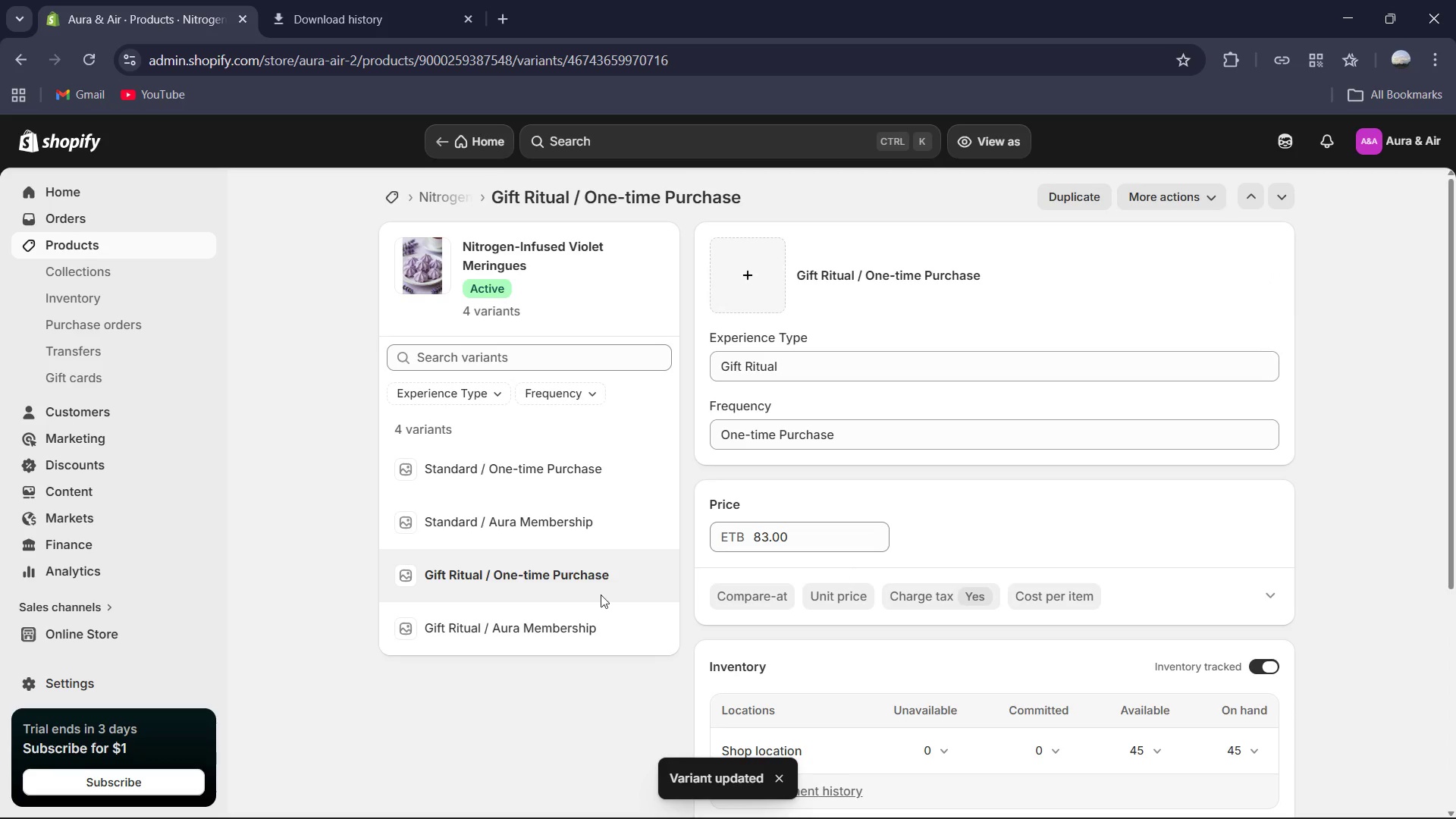 
left_click([582, 630])
 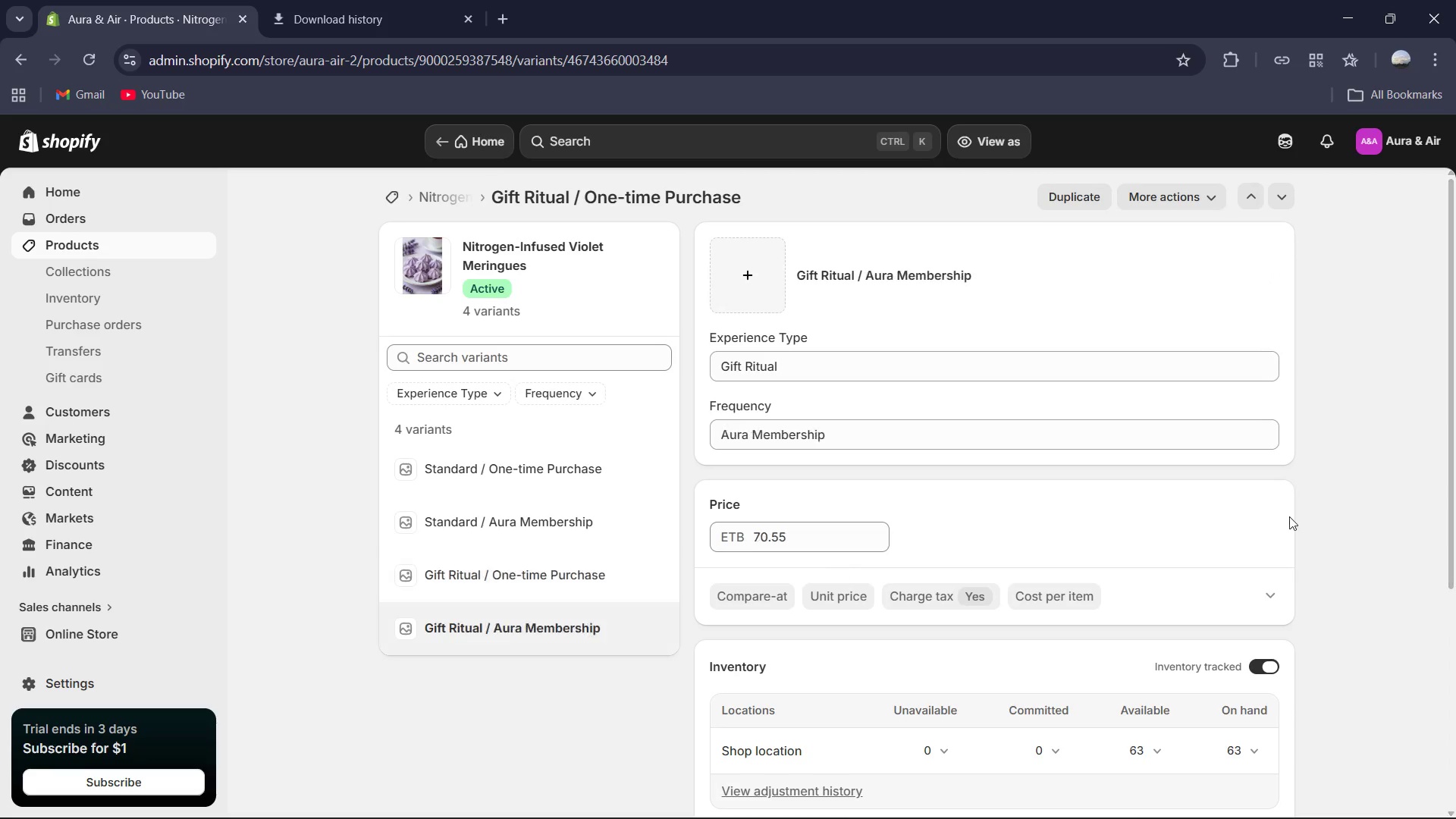 
scroll: coordinate [1285, 526], scroll_direction: down, amount: 5.0
 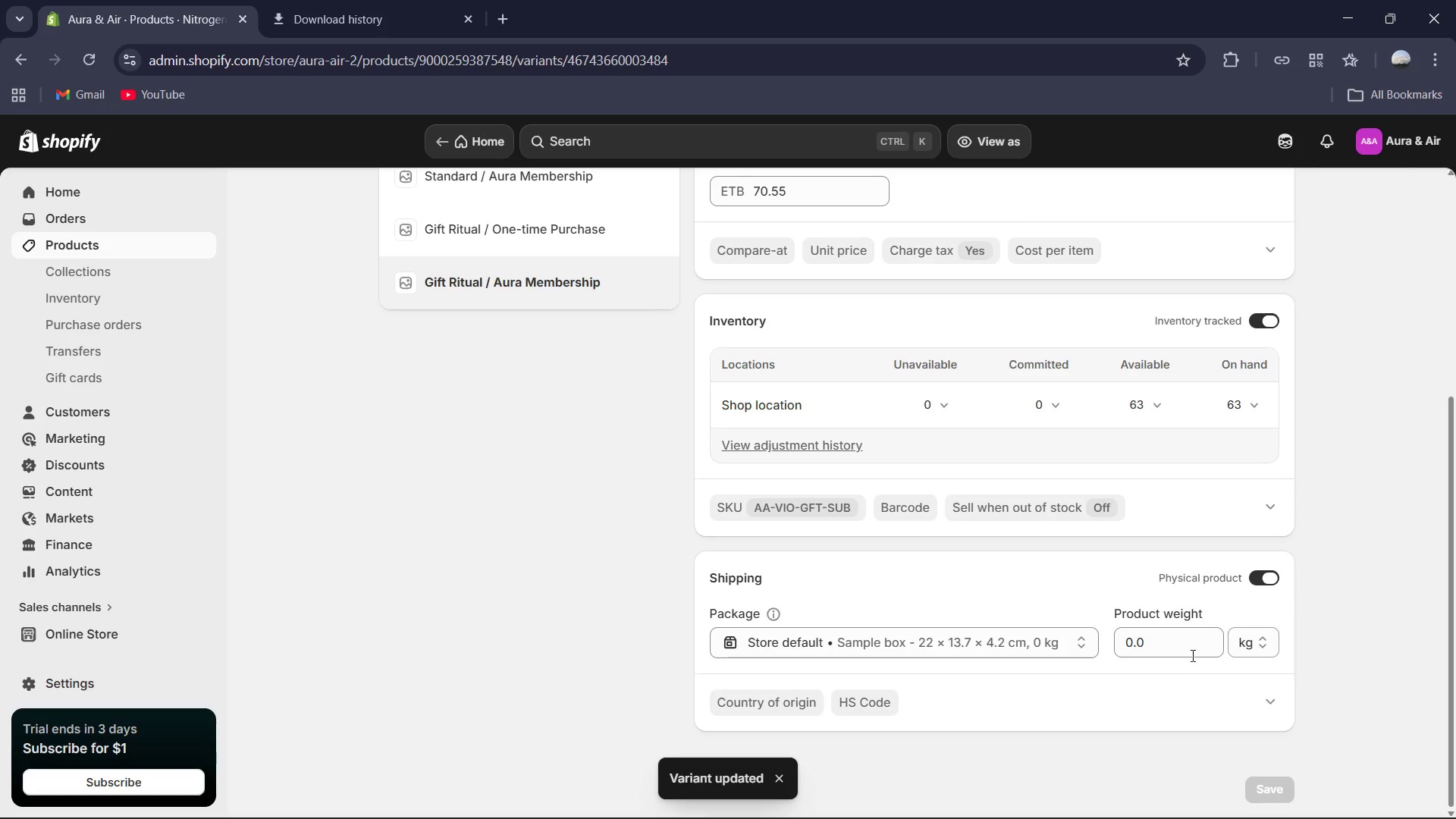 
left_click([1189, 653])
 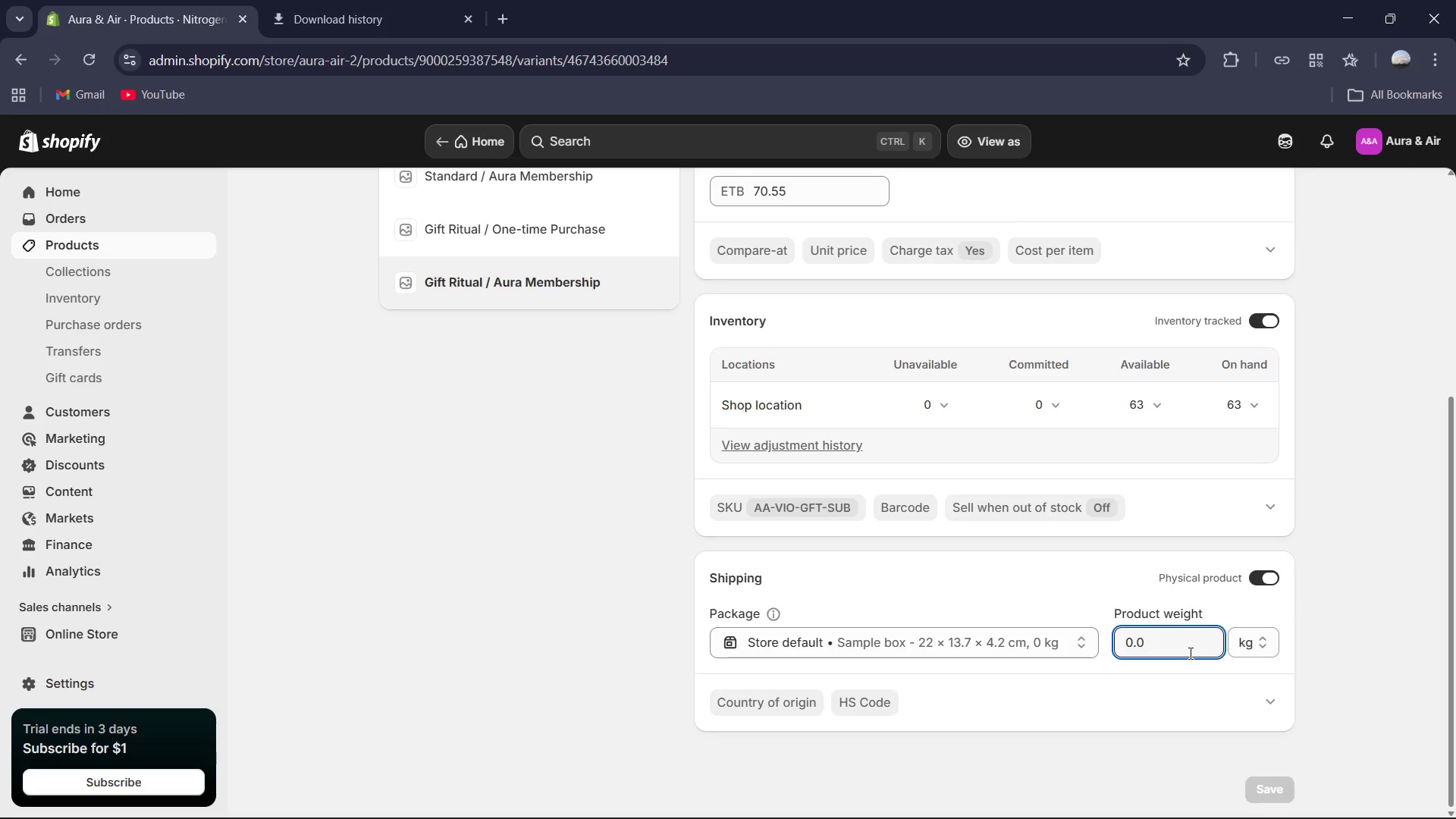 
key(Control+A)
 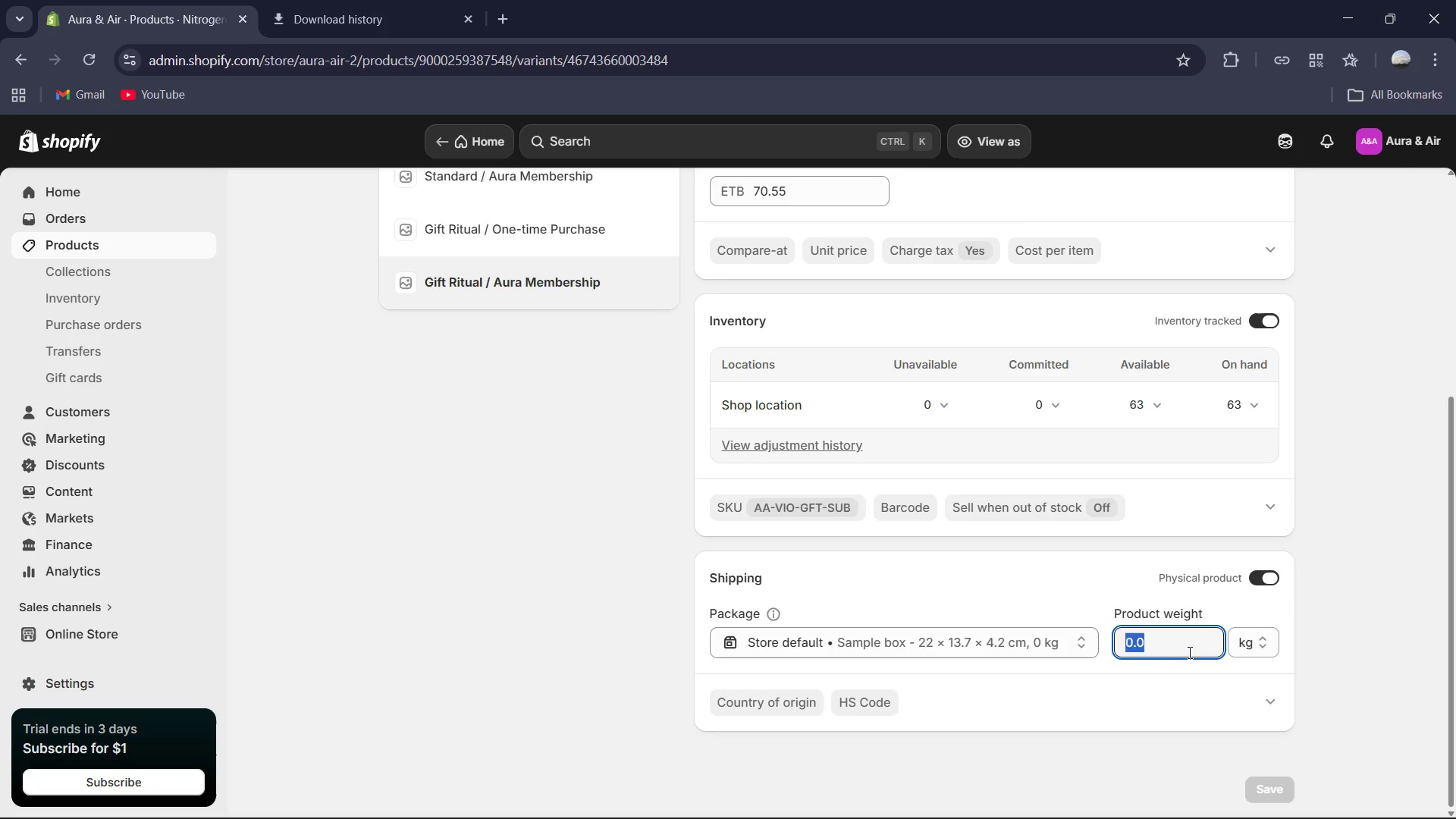 
key(Numpad0)
 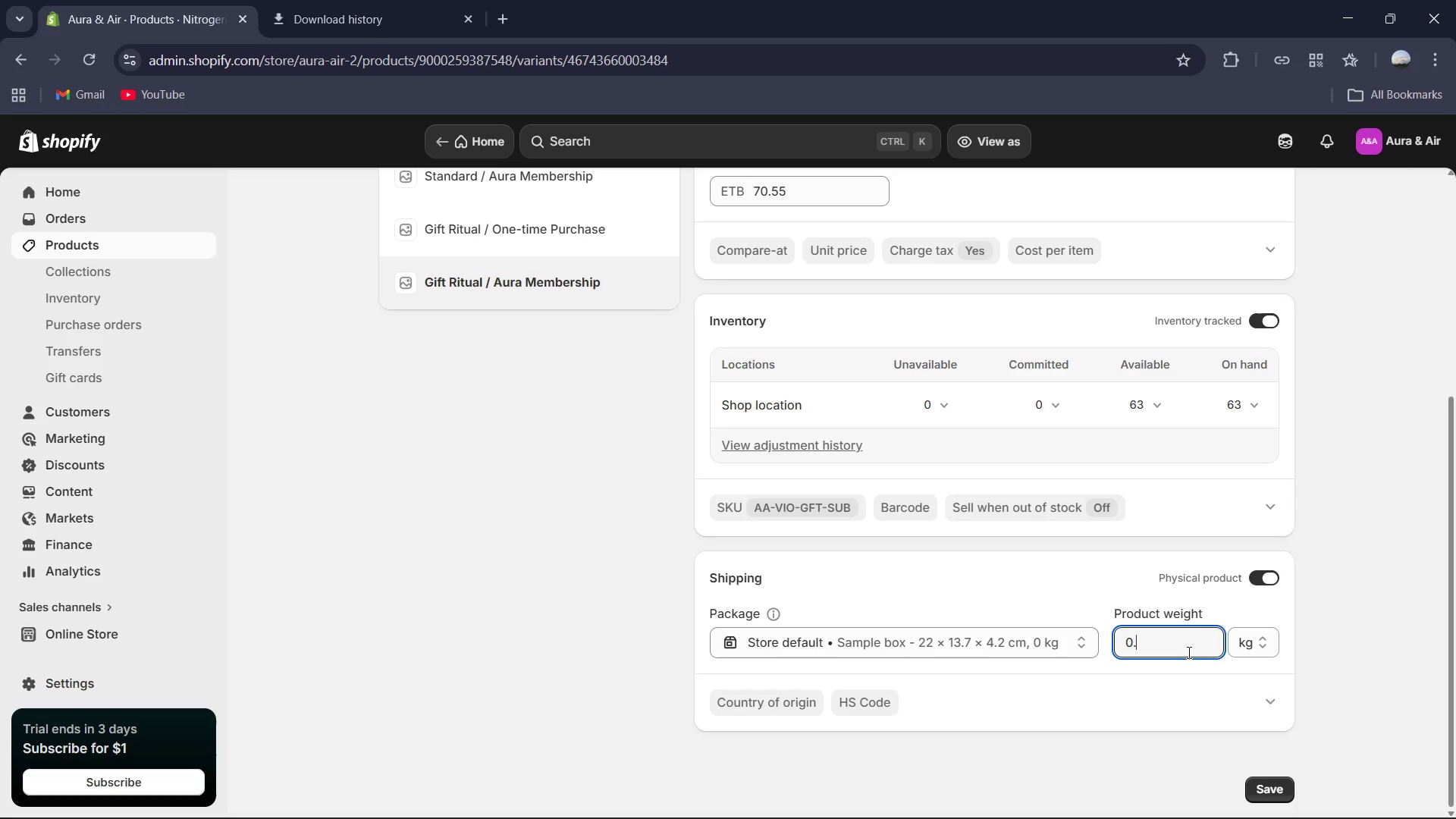 
key(NumpadDecimal)
 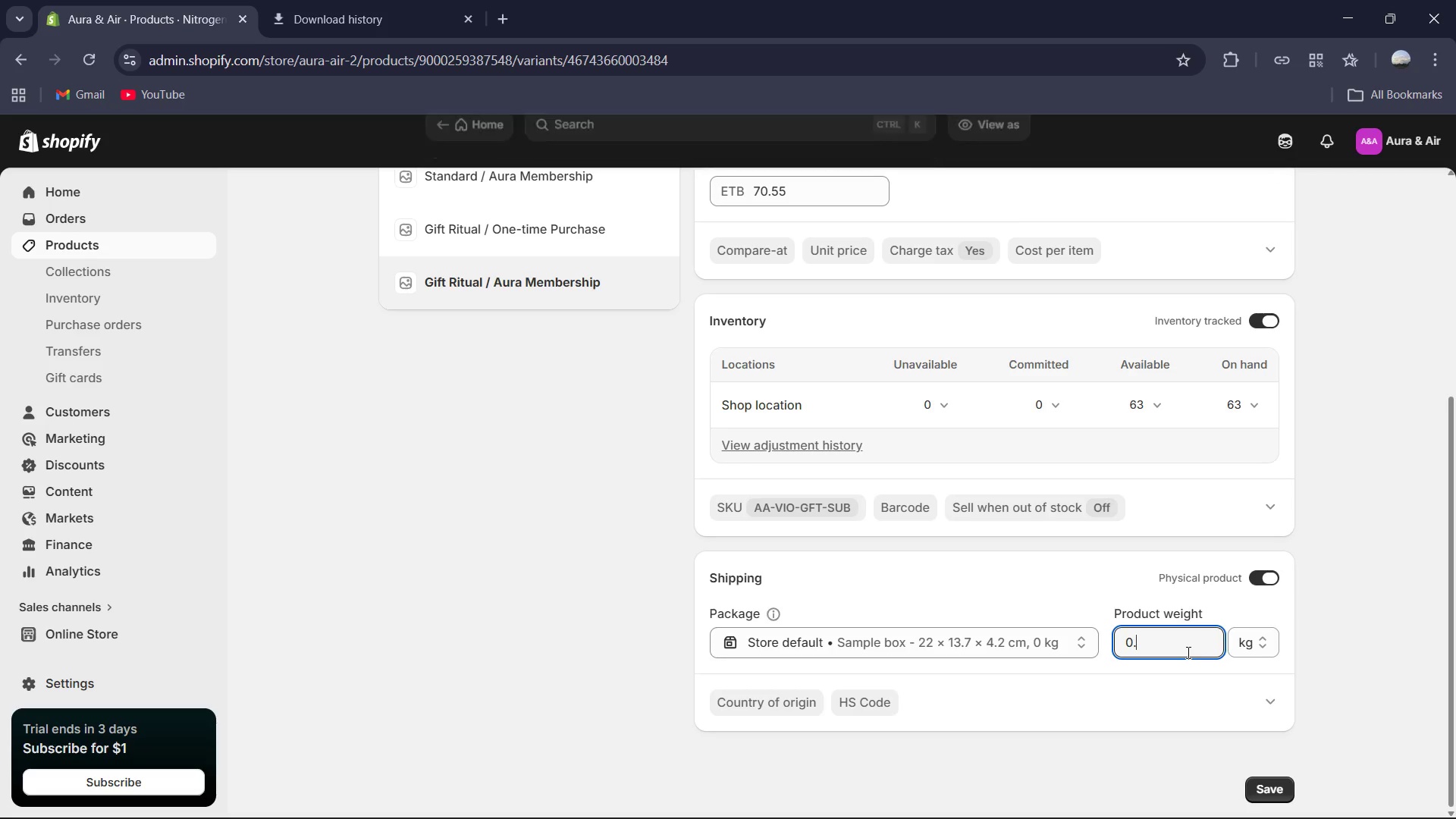 
key(Numpad8)
 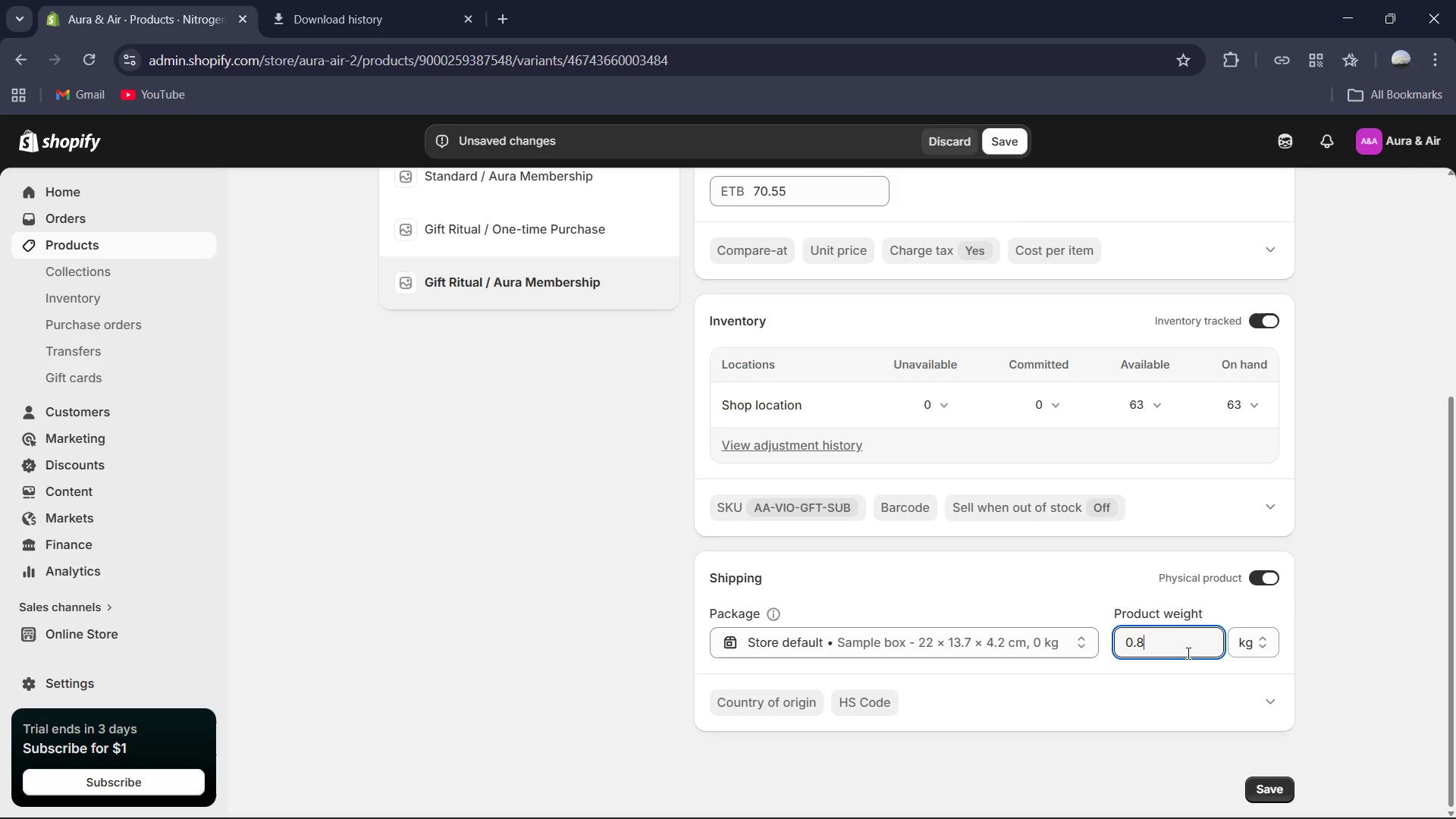 
key(Numpad5)
 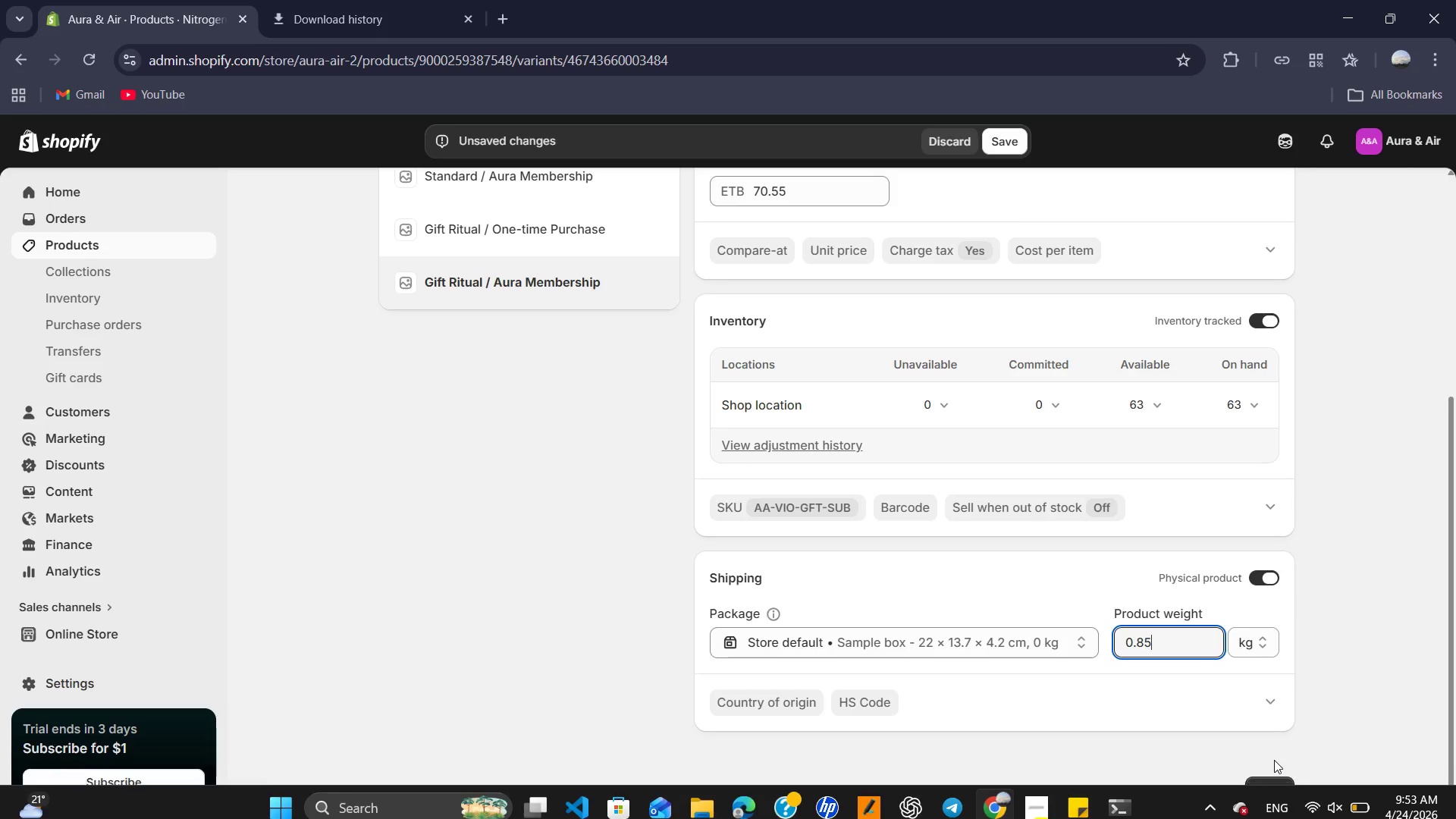 
left_click([1269, 788])
 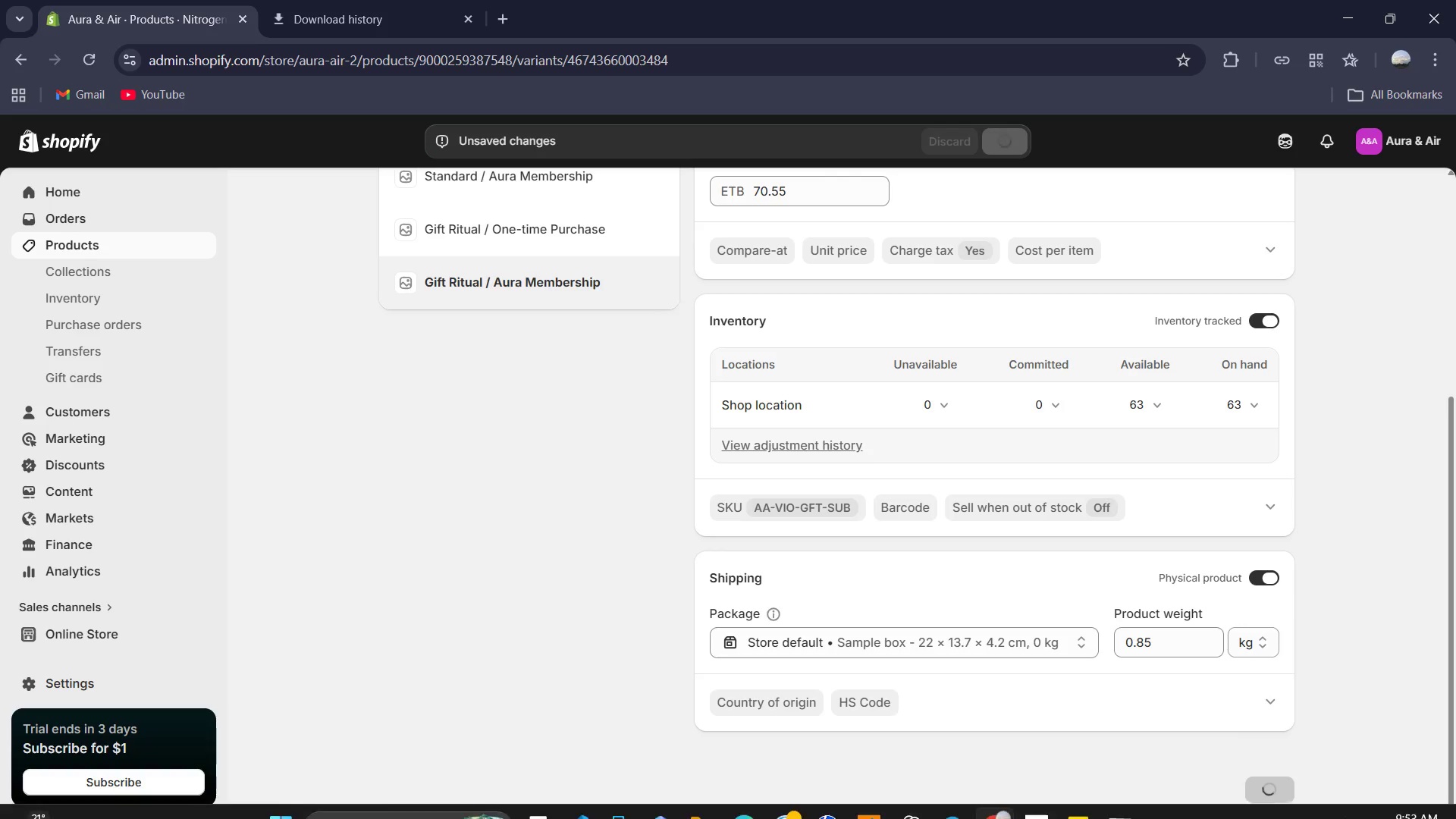 
mouse_move([1363, 801])
 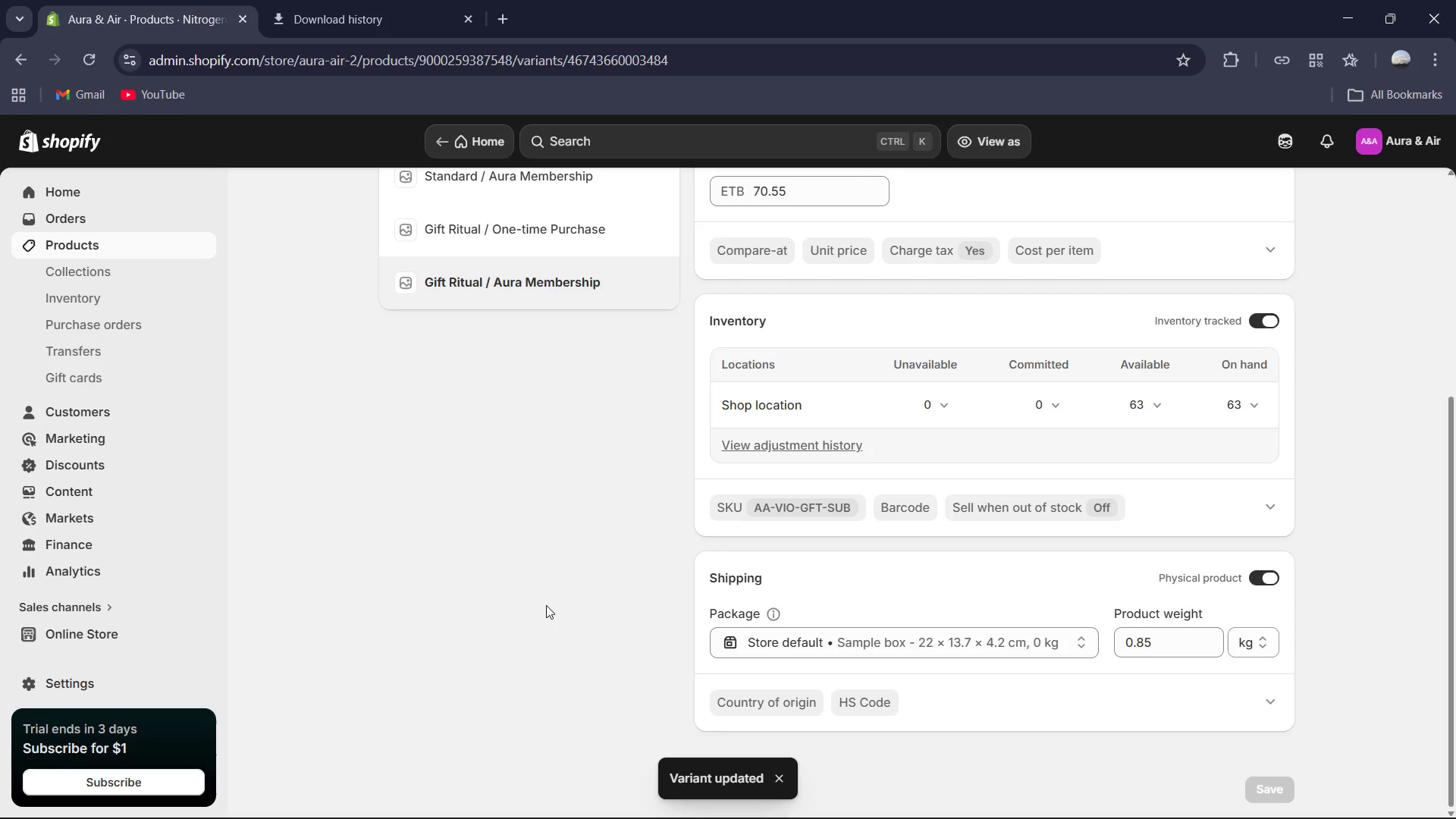 
scroll: coordinate [560, 445], scroll_direction: up, amount: 10.0
 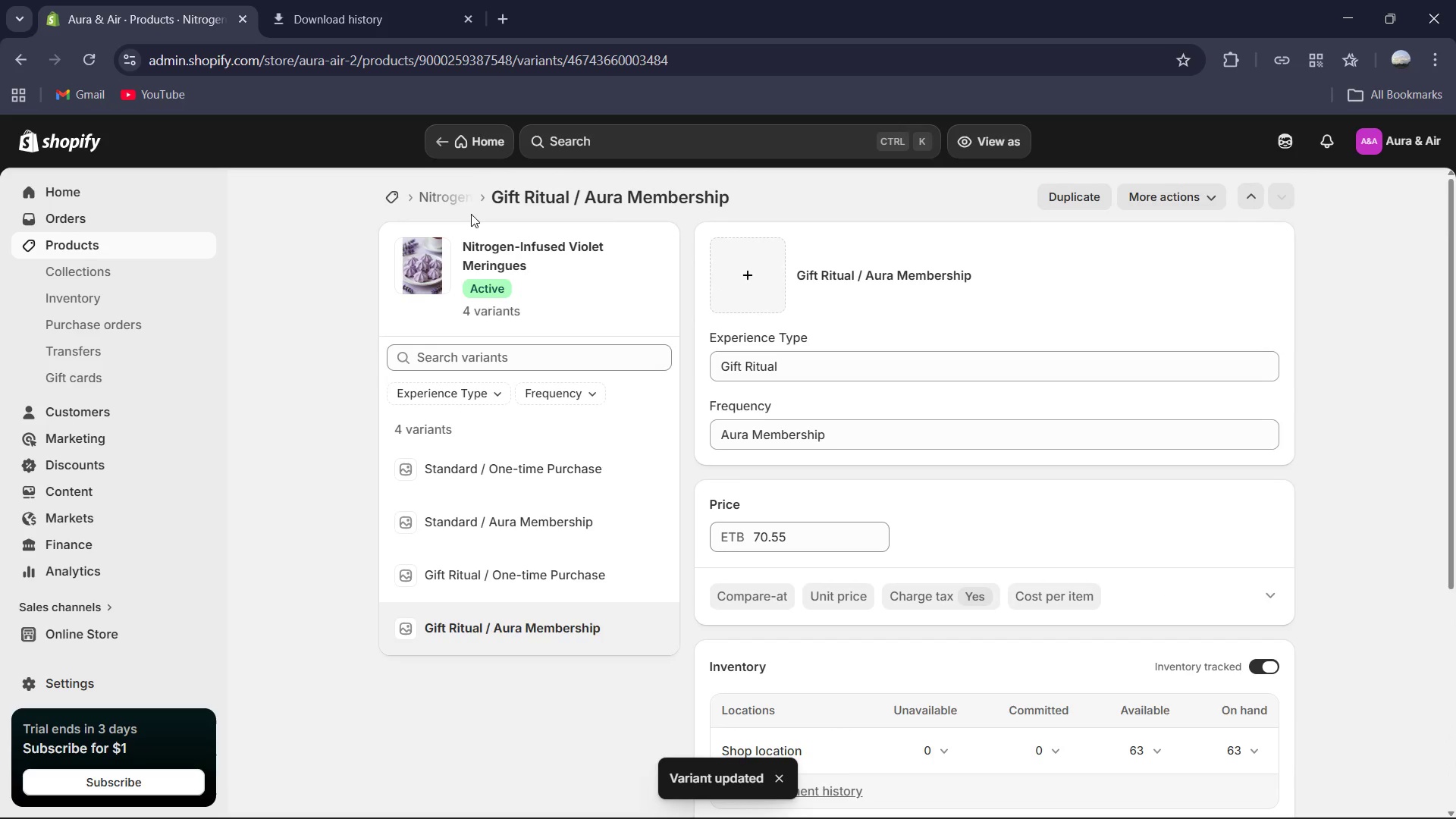 
left_click([485, 202])
 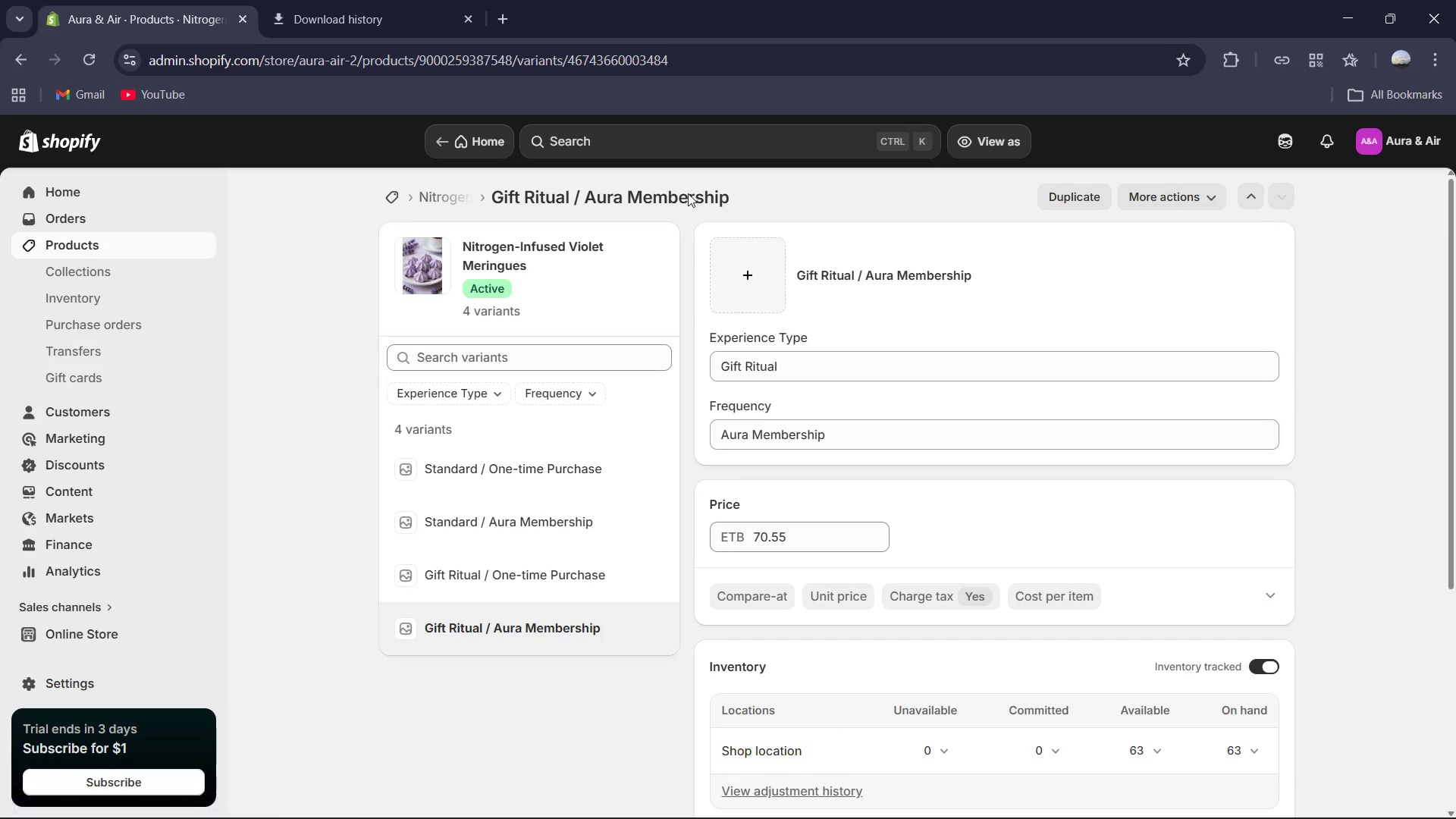 
left_click([459, 193])
 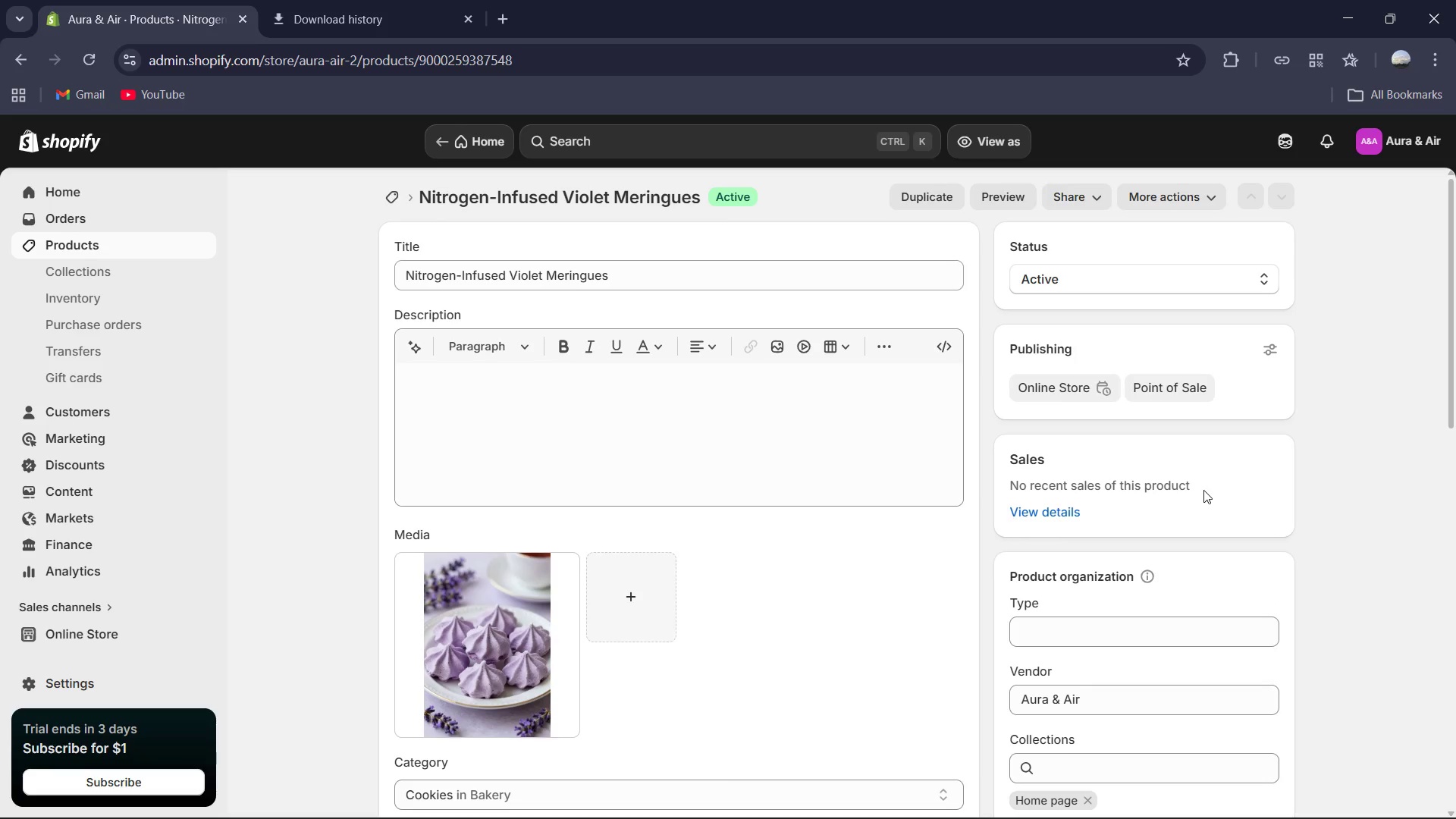 
left_click([1100, 633])
 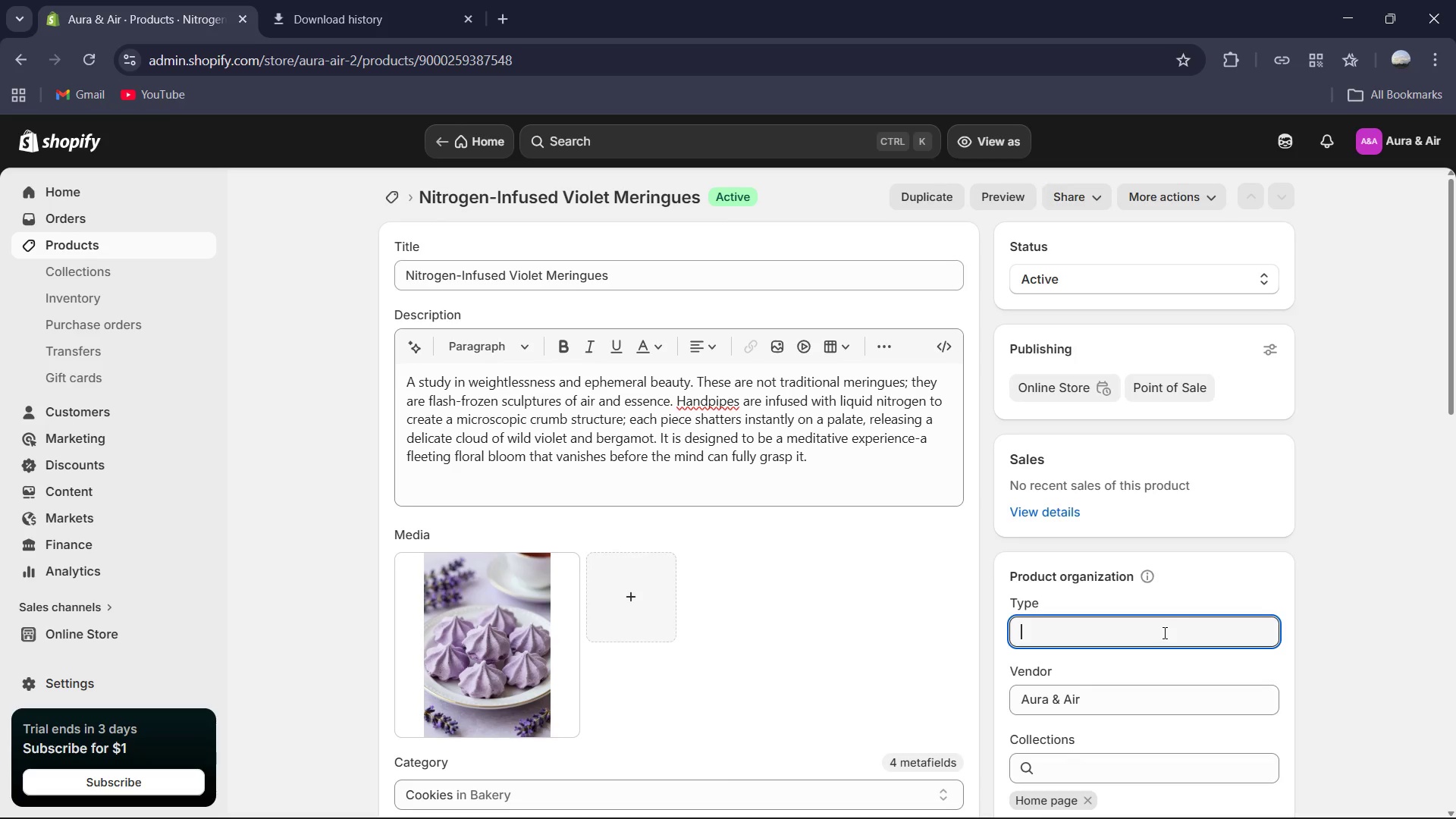 
type(Molecular Patisserie )
 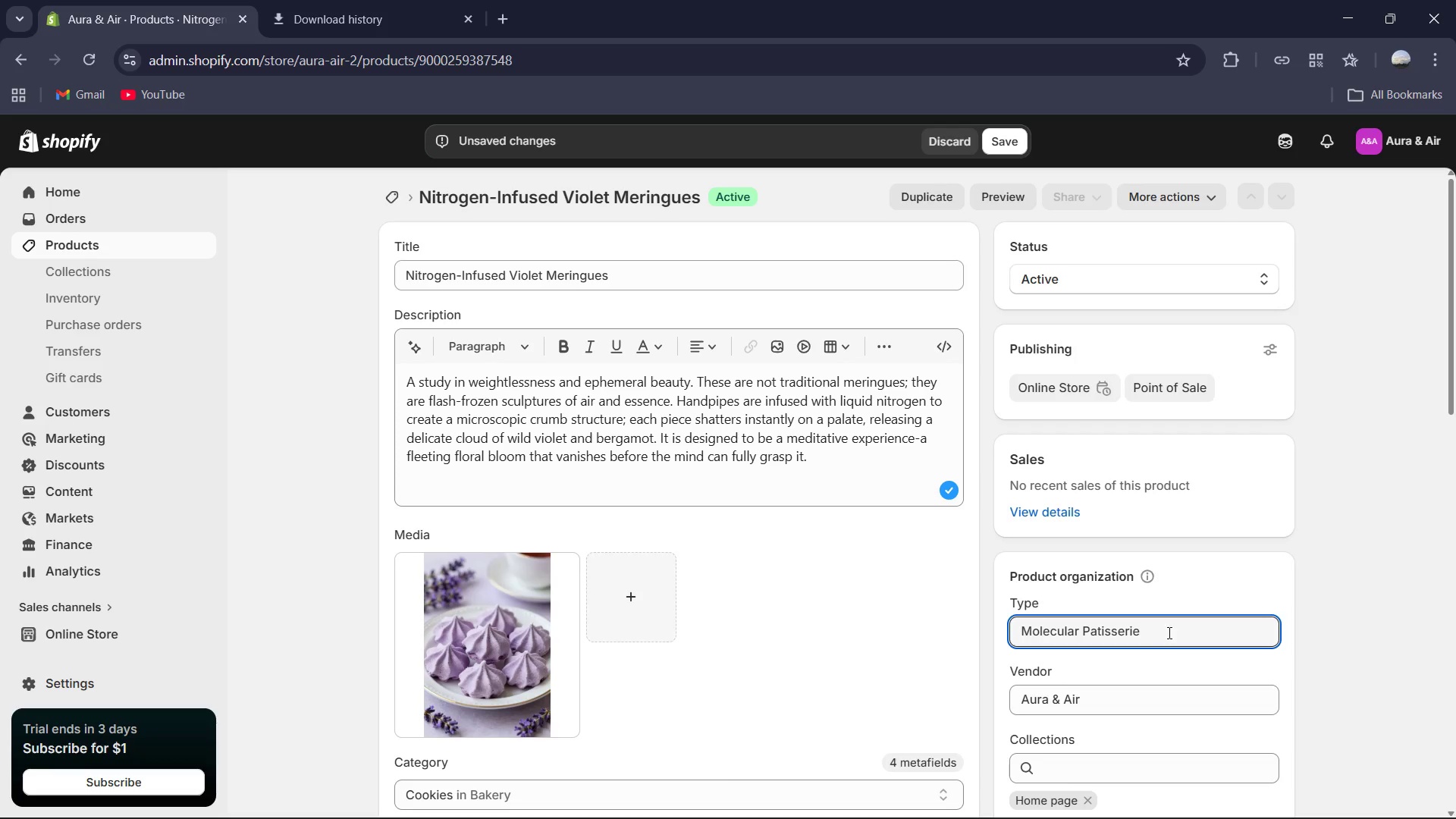 
scroll: coordinate [1238, 768], scroll_direction: none, amount: 0.0
 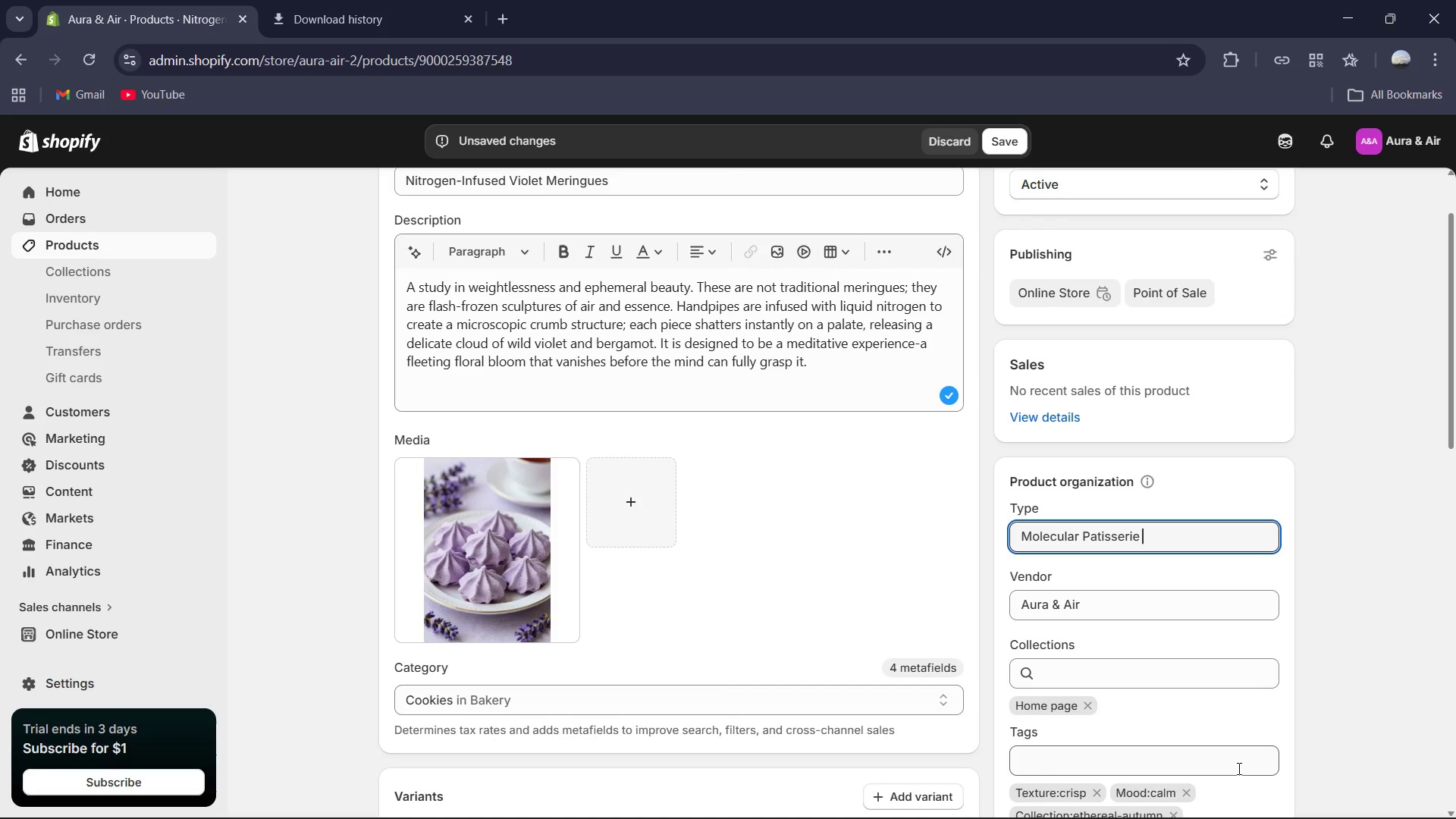 
scroll: coordinate [1238, 768], scroll_direction: down, amount: 2.0
 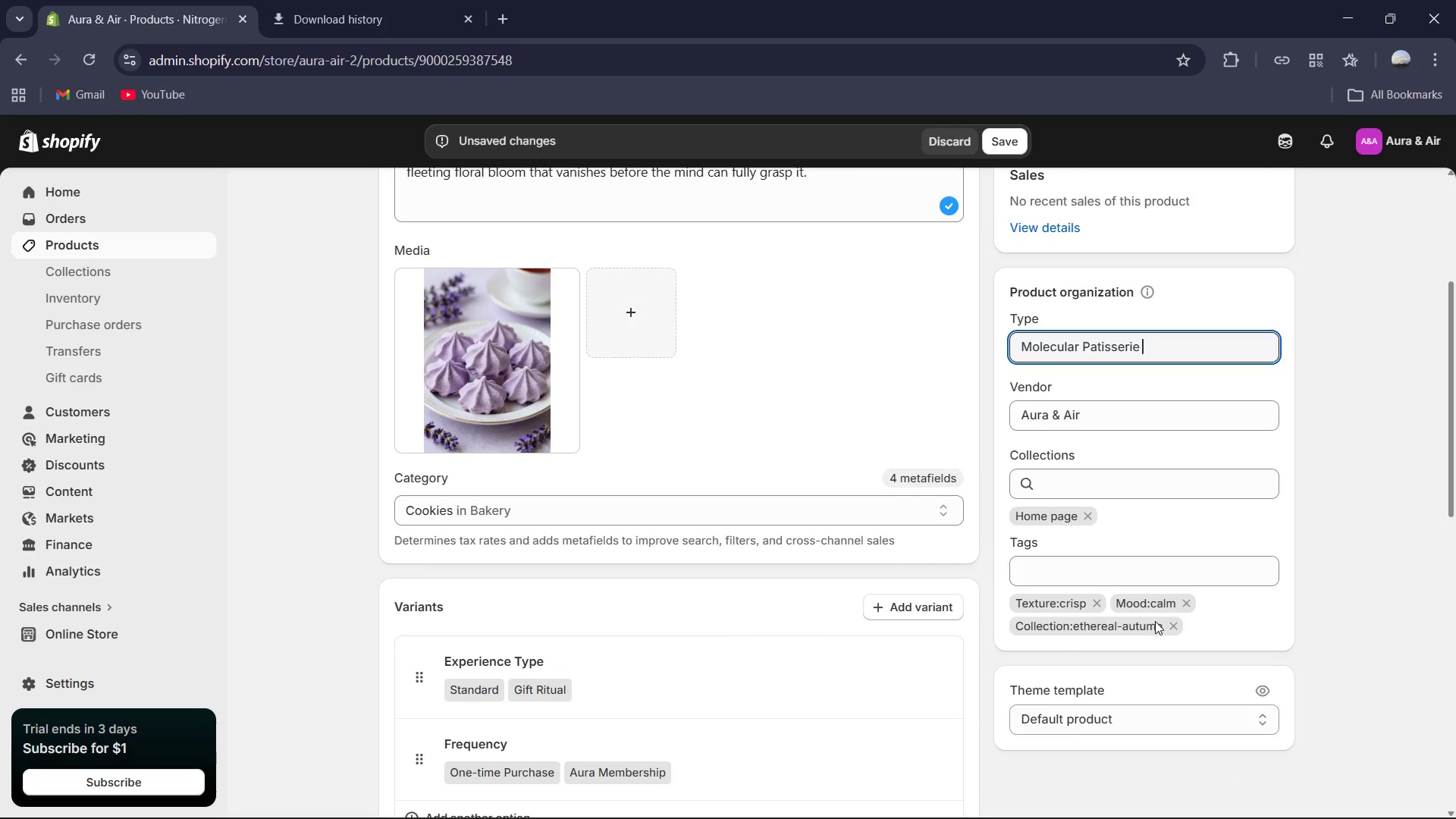 
mouse_move([1139, 610])
 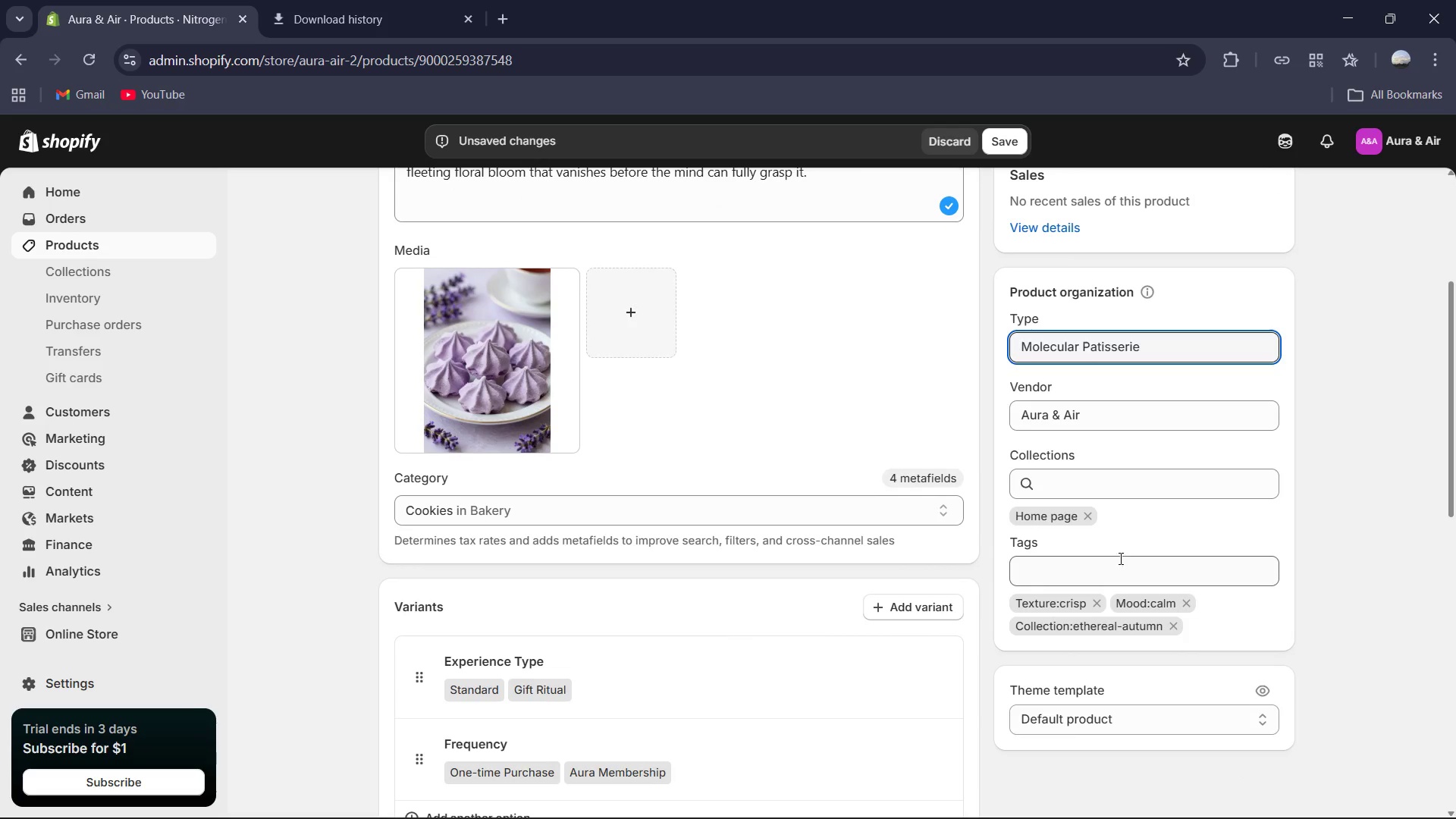 
left_click([1118, 558])
 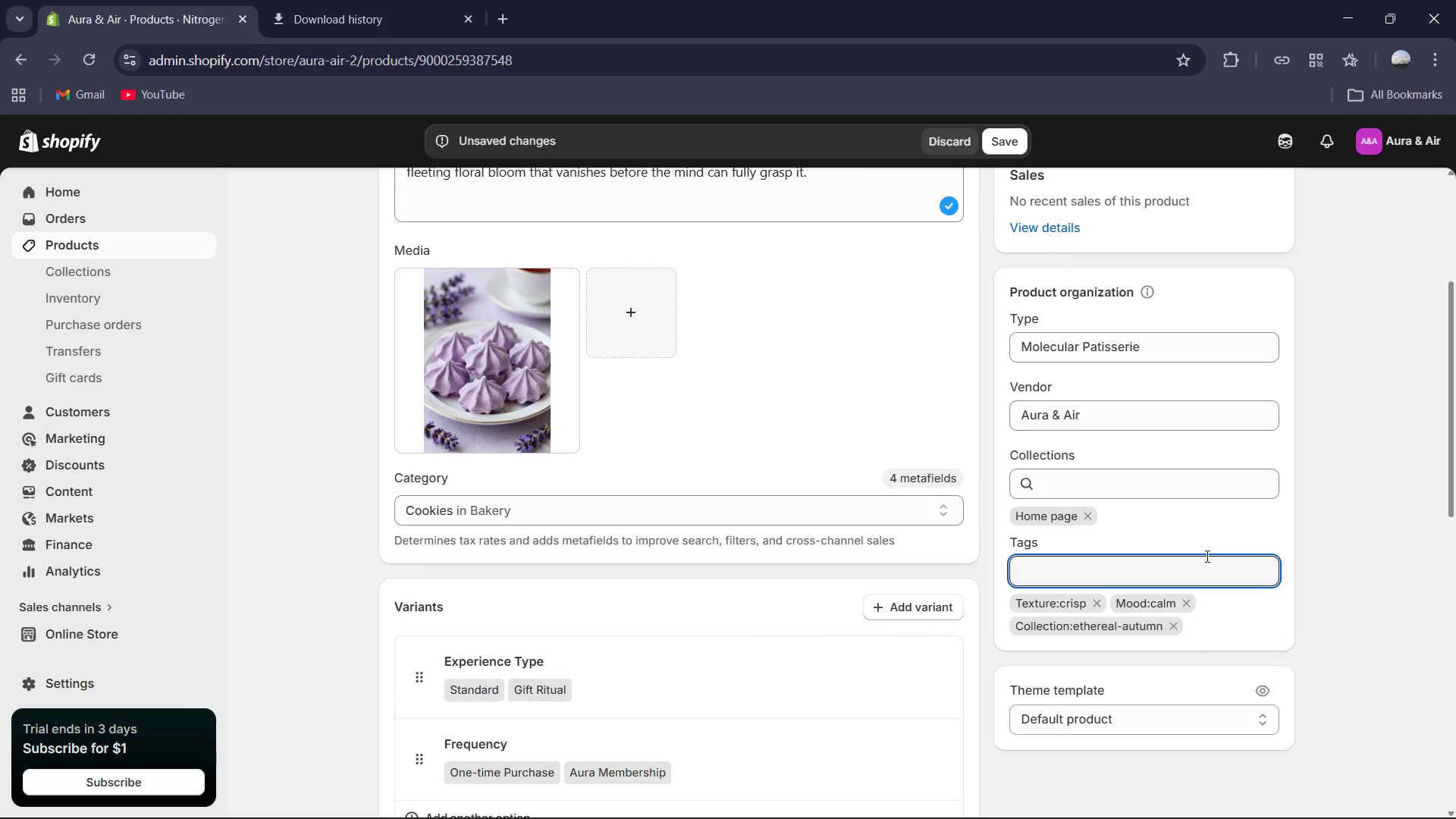 
type(Category:meringue)
 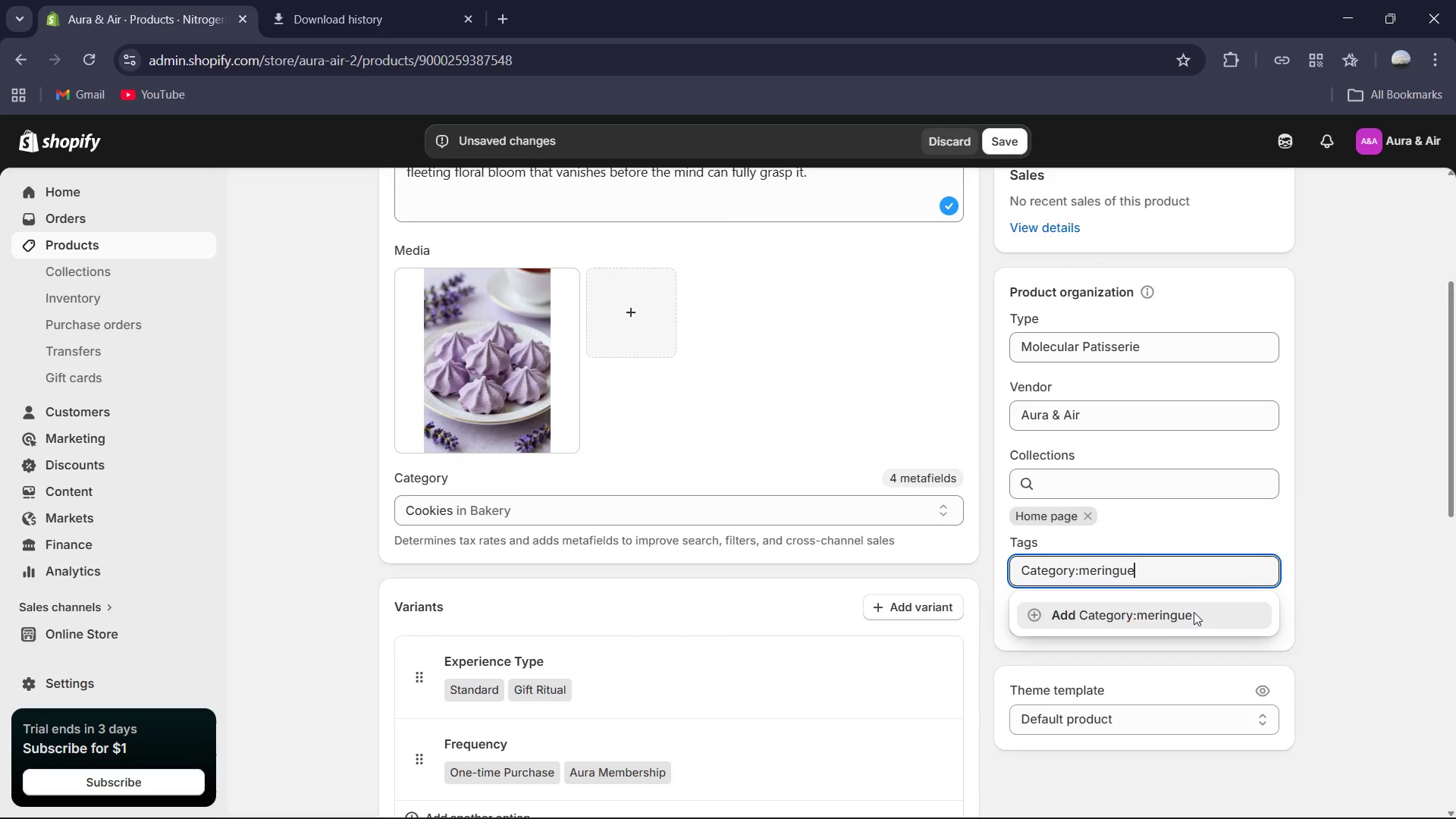 
left_click([1174, 621])
 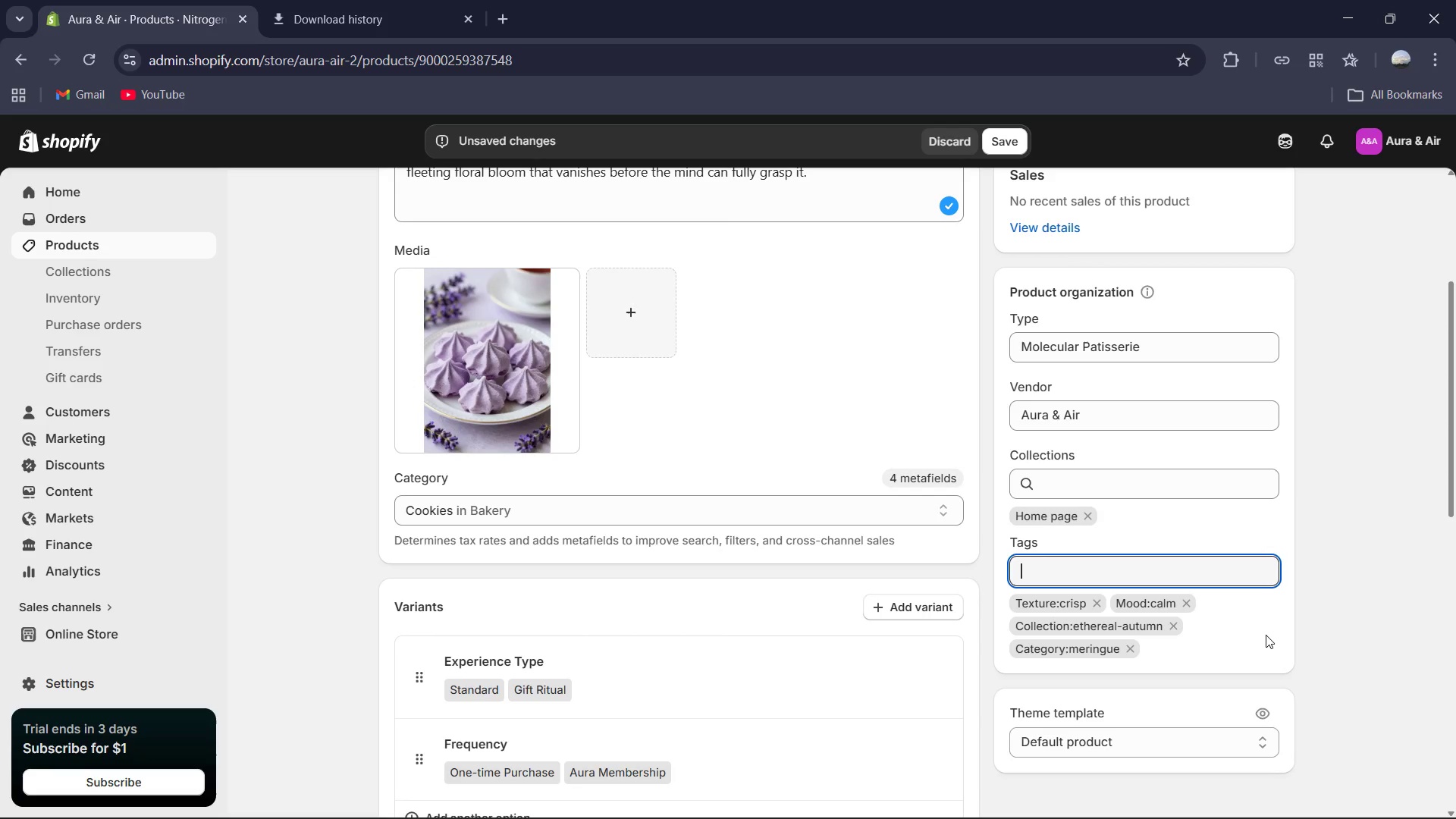 
scroll: coordinate [1161, 588], scroll_direction: up, amount: 4.0
 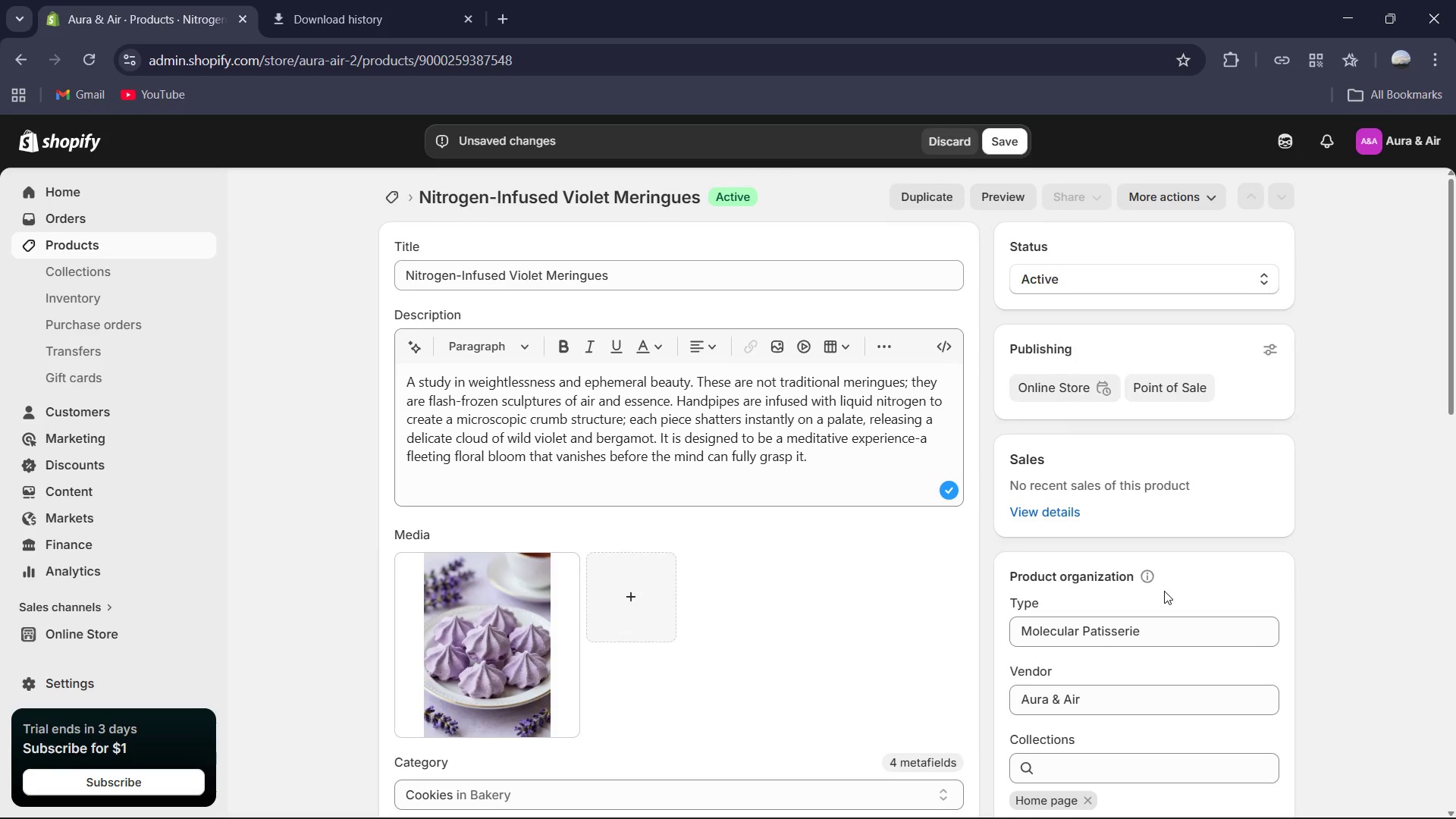 
scroll: coordinate [1166, 595], scroll_direction: down, amount: 11.0
 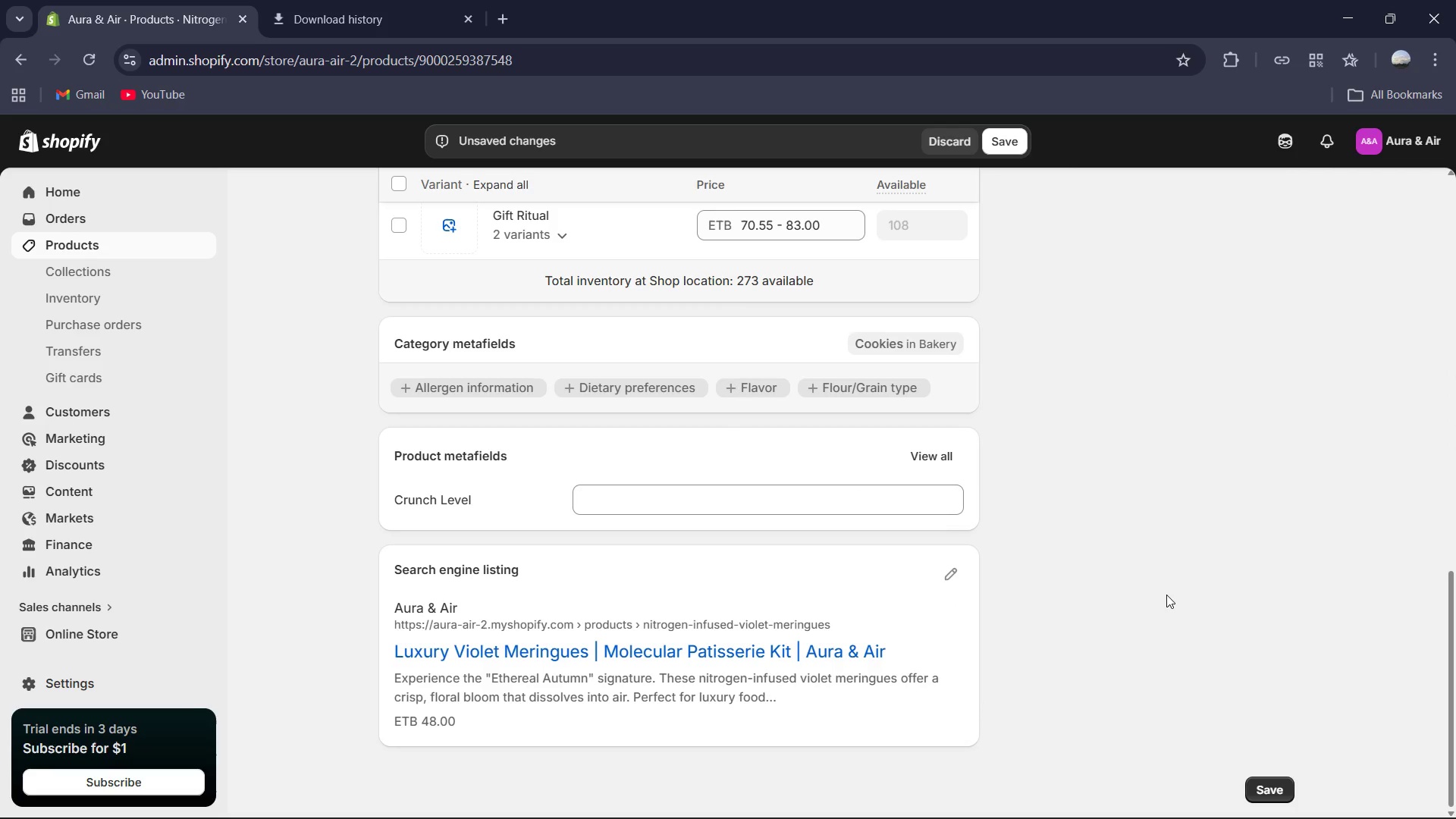 
wait(5.81)
 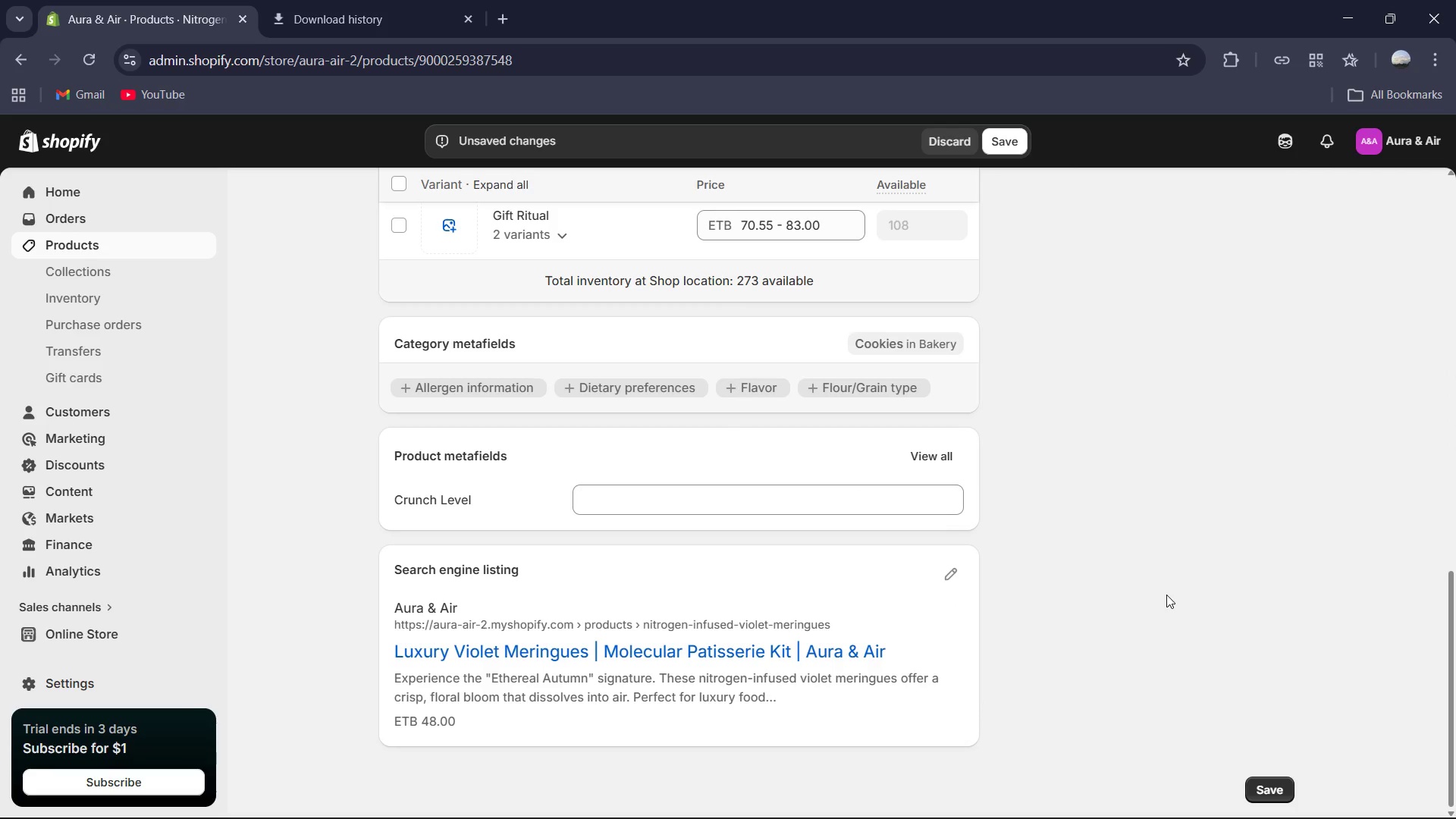 
scroll: coordinate [1166, 595], scroll_direction: up, amount: 1.0
 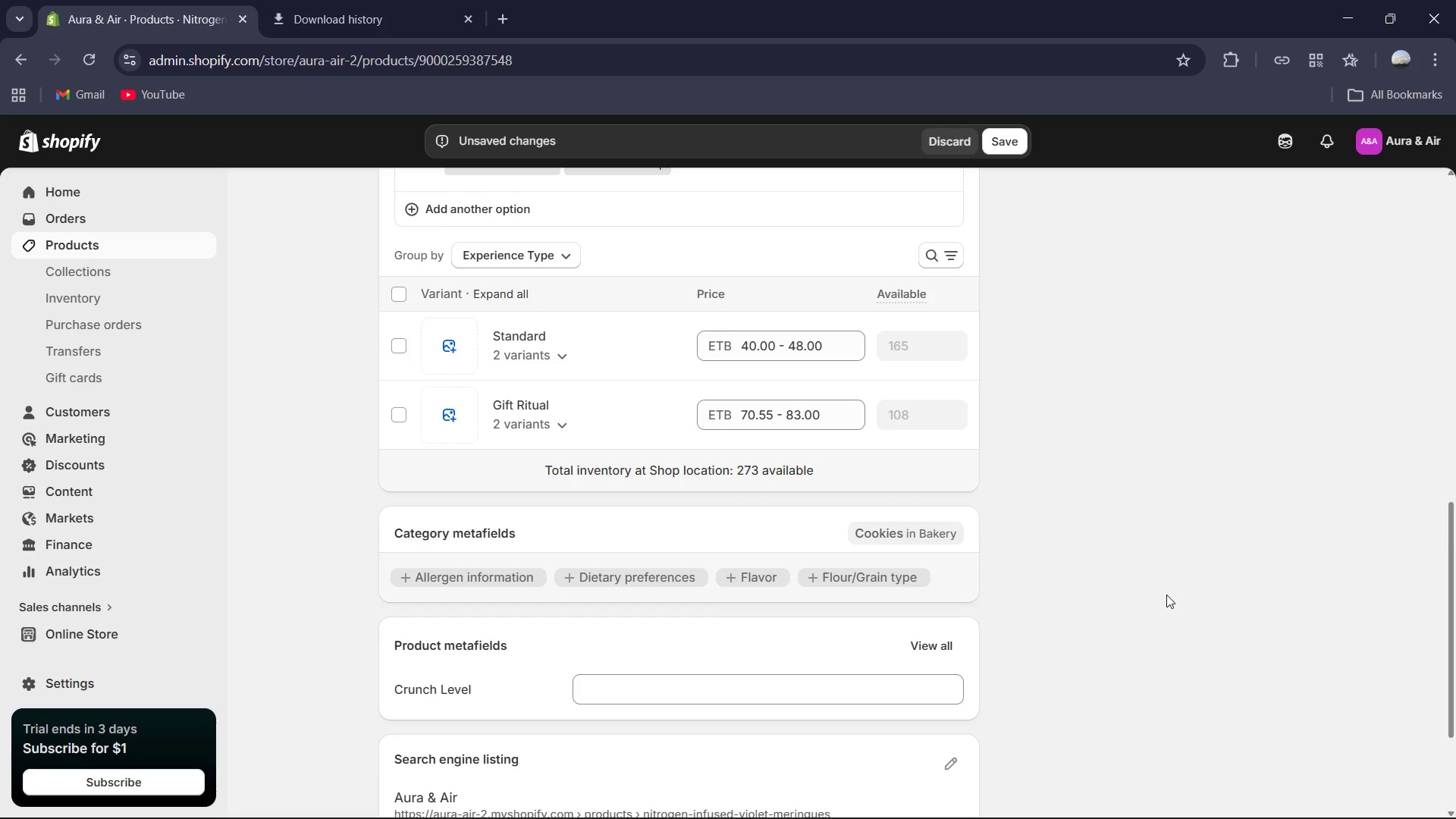 
wait(18.09)
 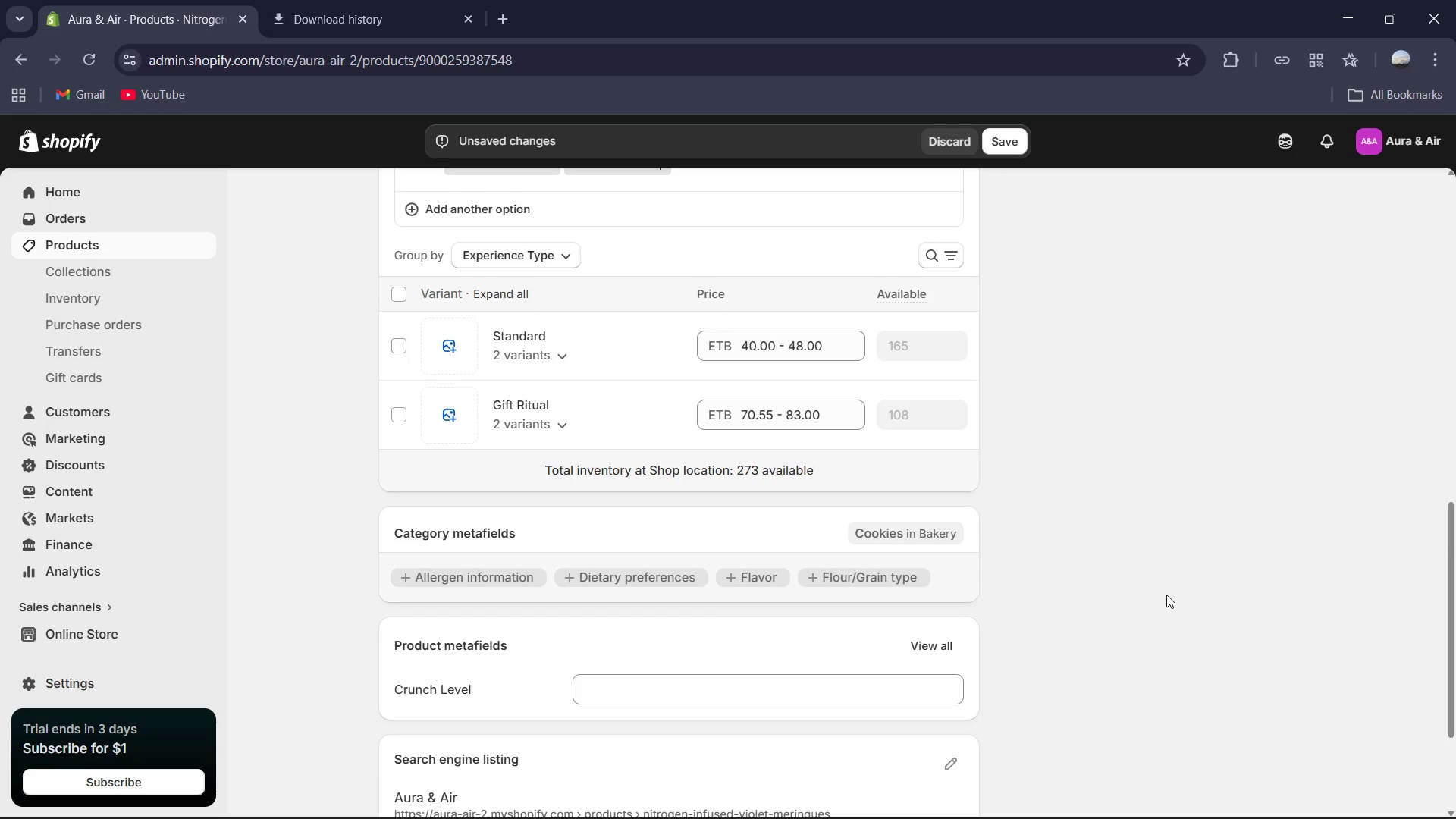 
left_click([925, 648])
 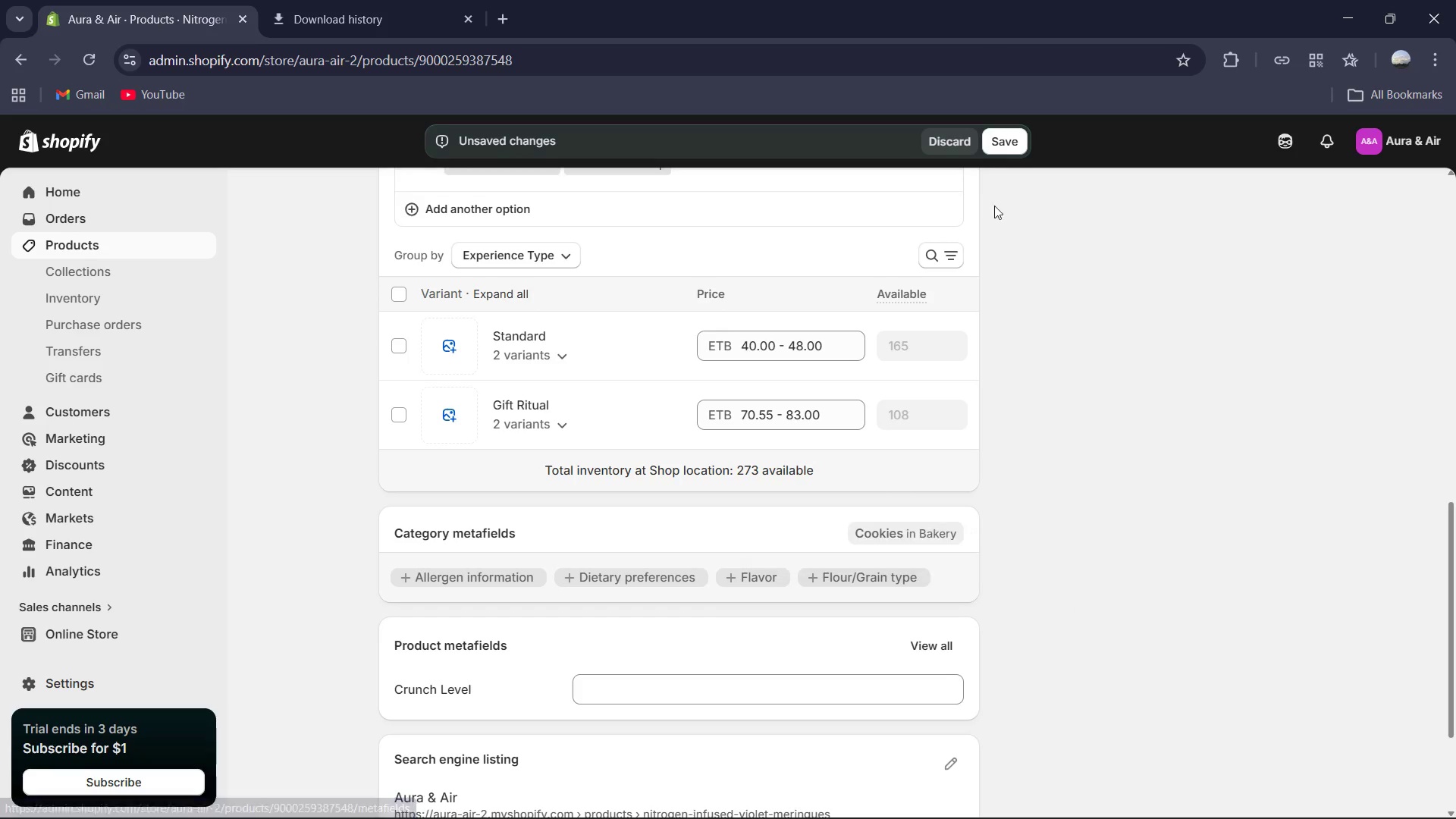 
left_click([1012, 149])
 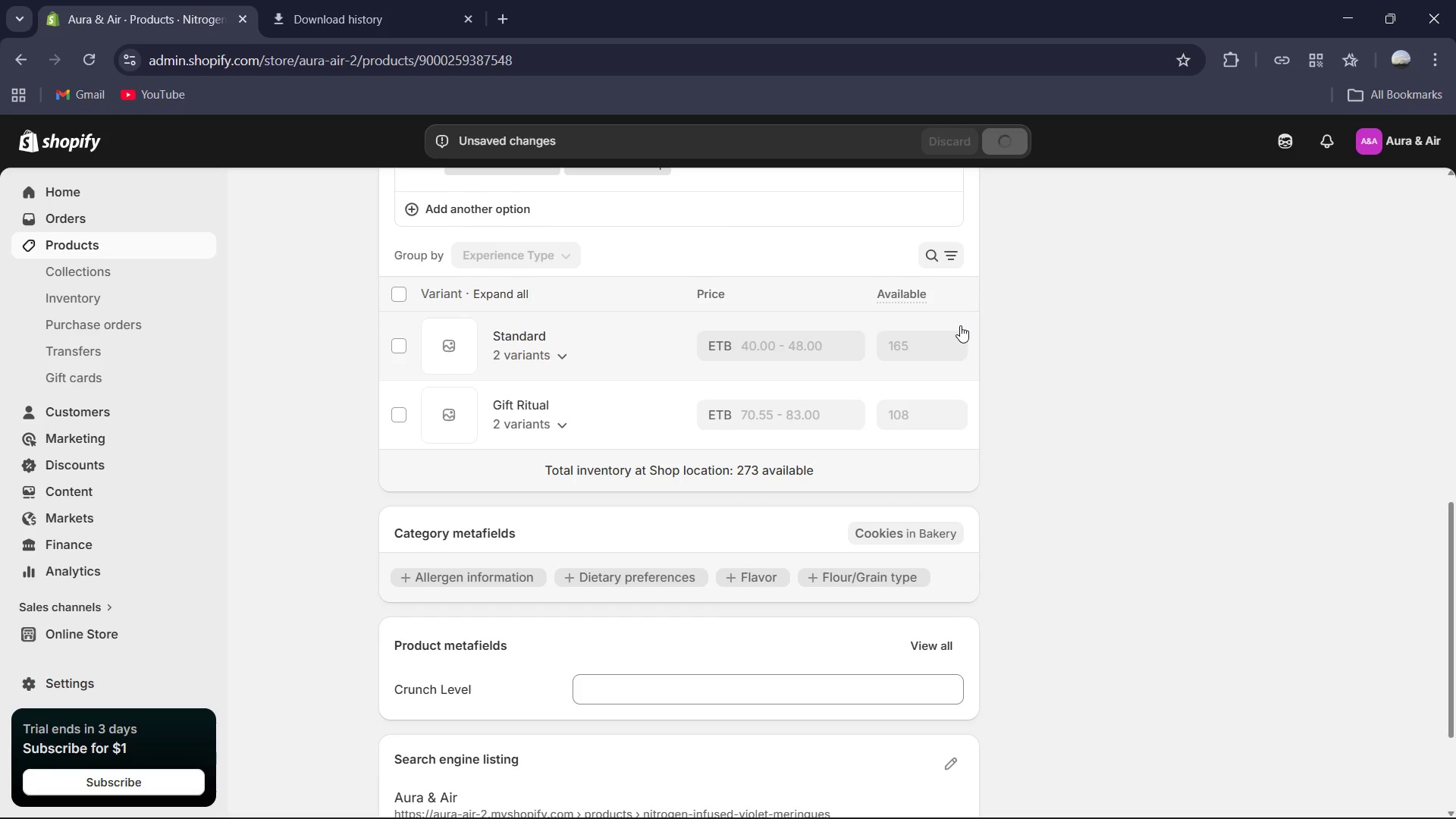 
scroll: coordinate [930, 417], scroll_direction: down, amount: 2.0
 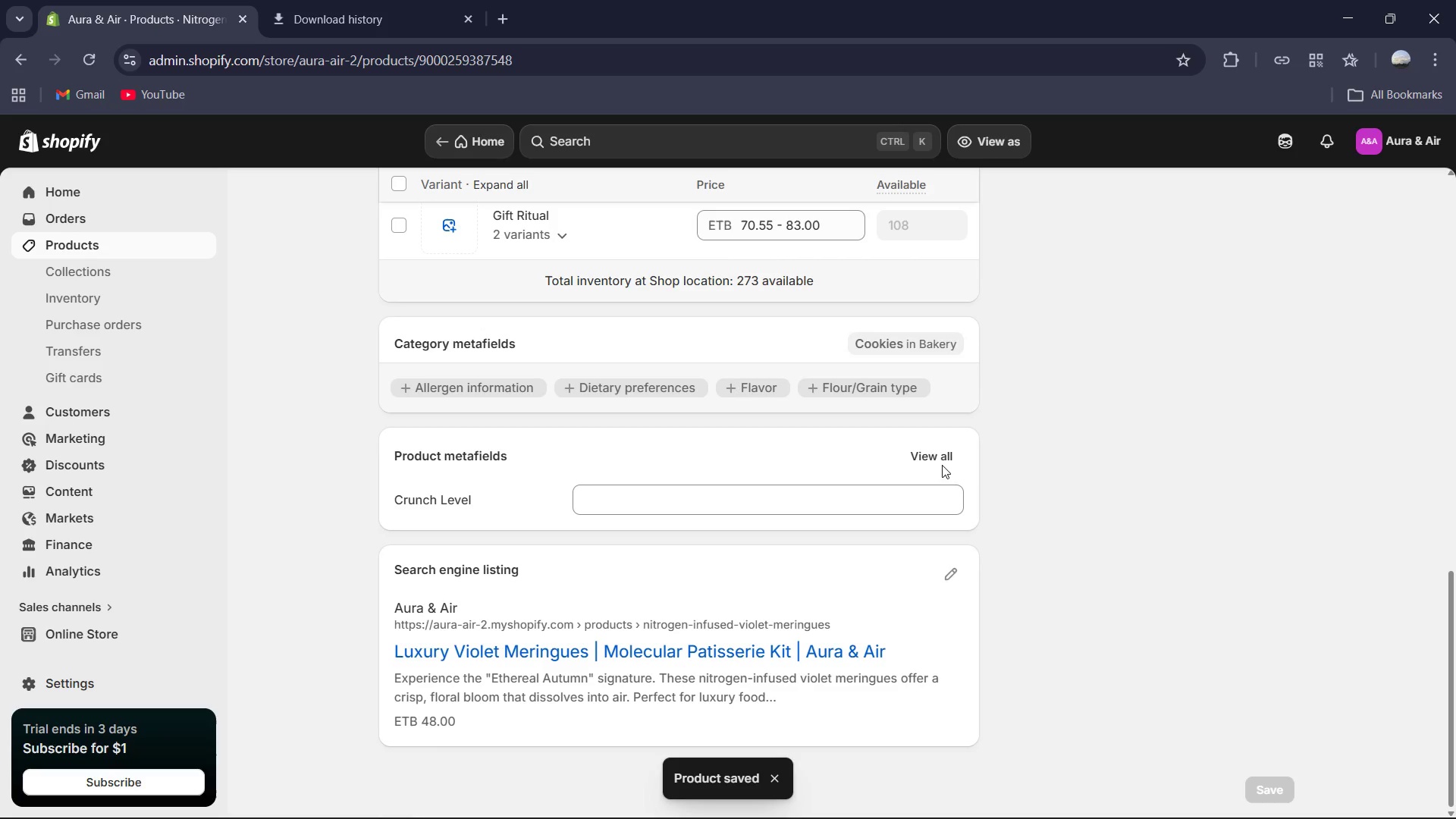 
left_click([942, 459])
 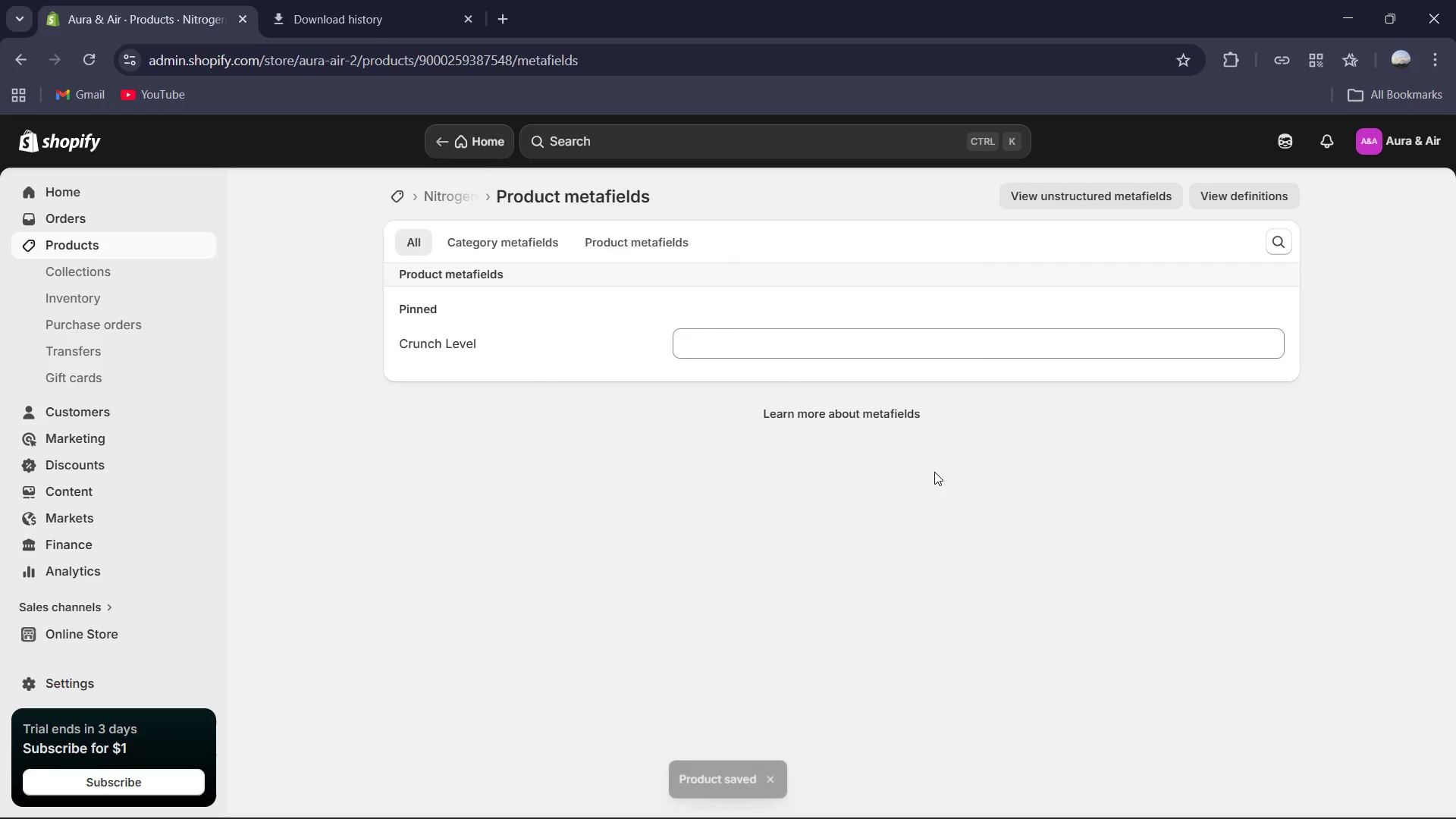 
wait(8.17)
 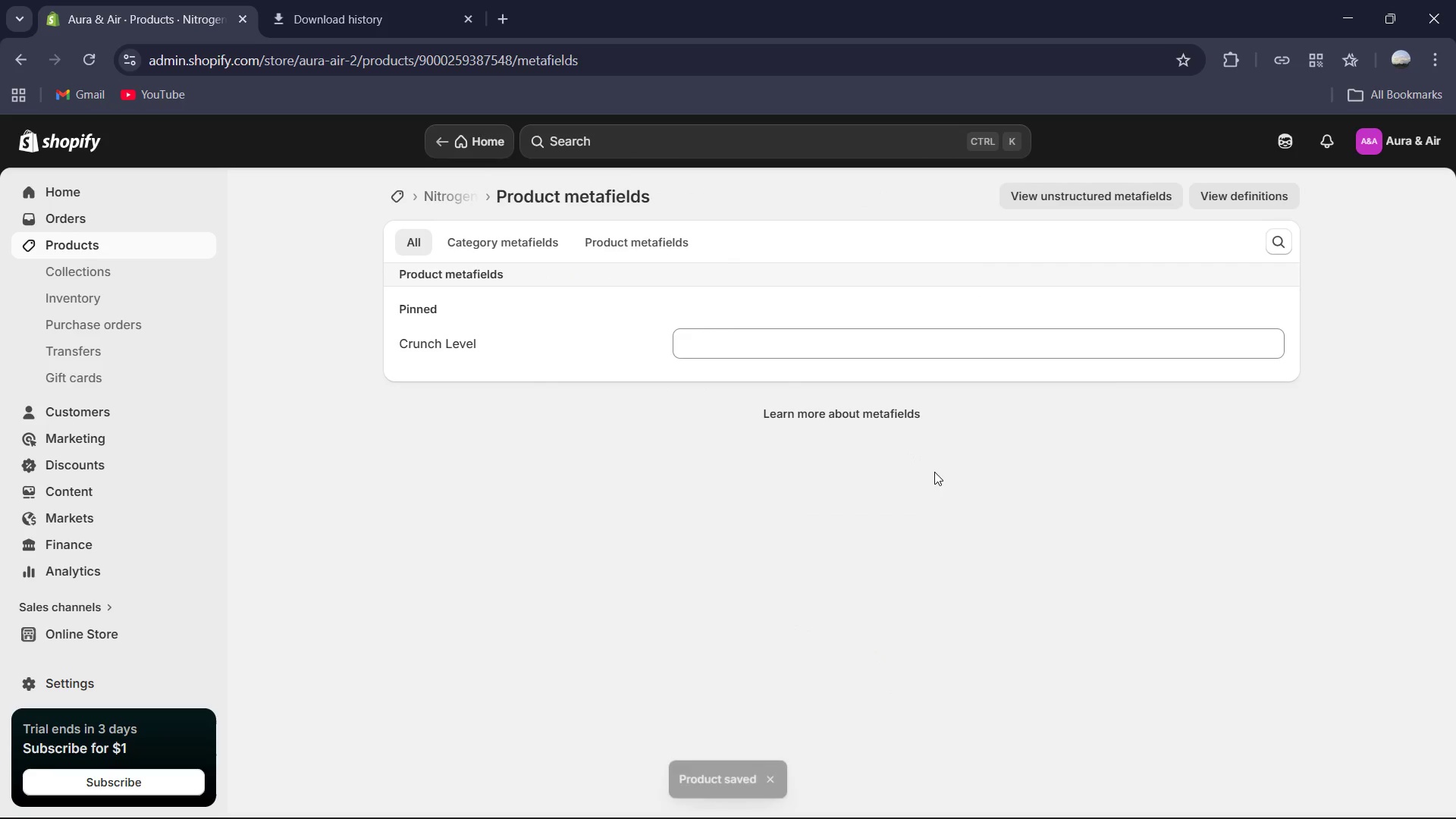 
left_click([453, 189])
 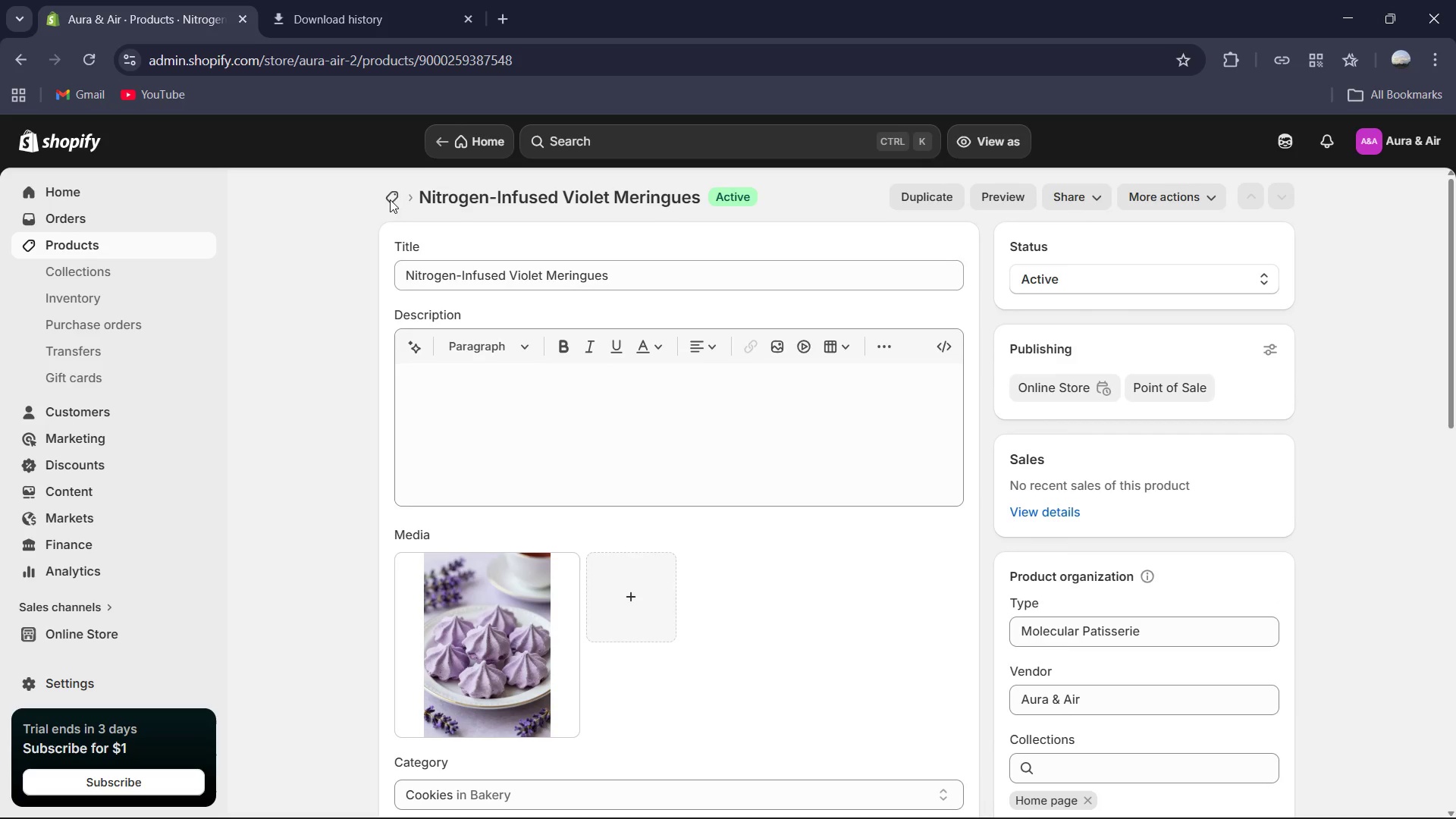 
mouse_move([431, 224])
 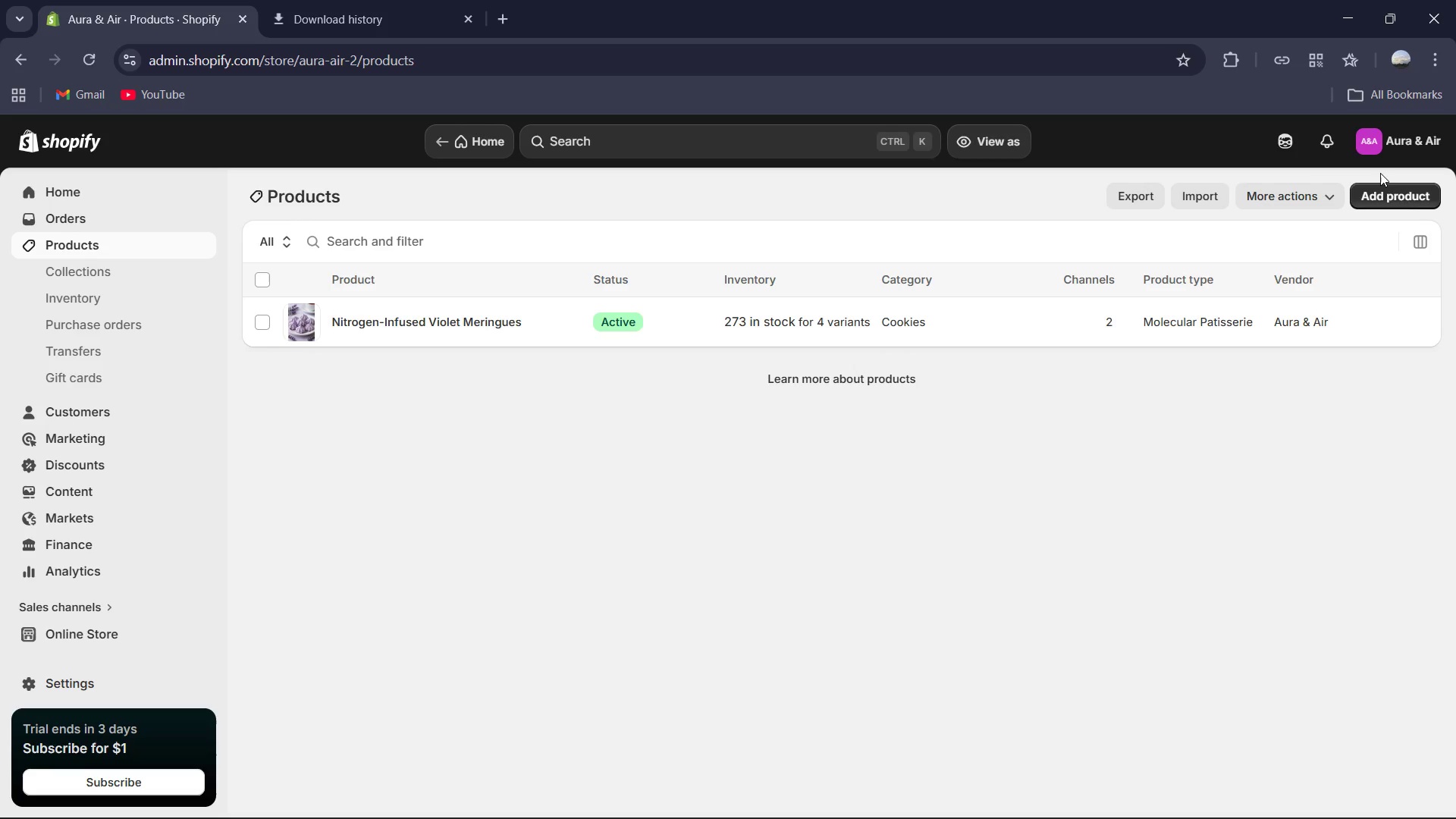 
left_click([1376, 204])
 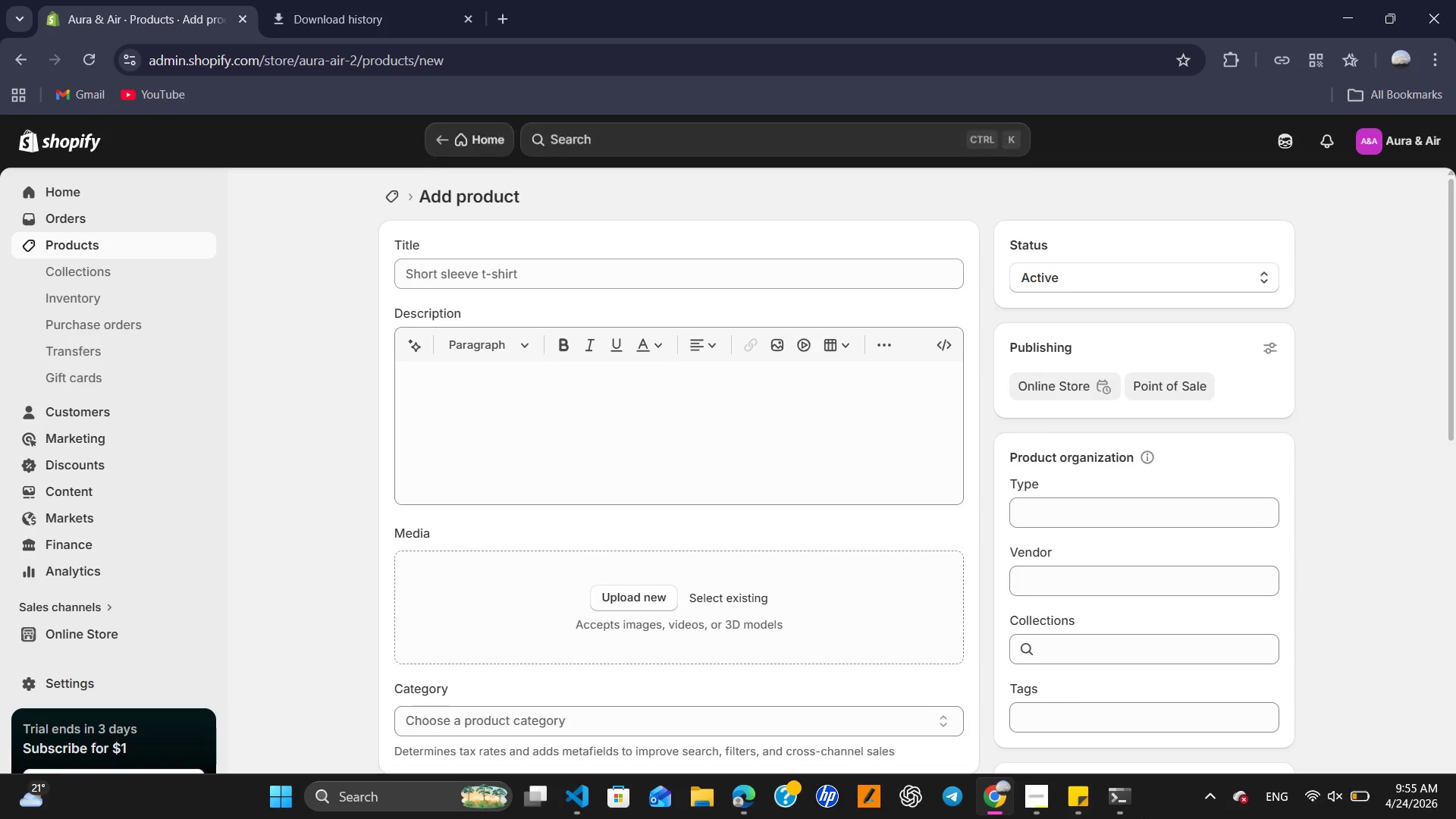 
left_click([1038, 806])